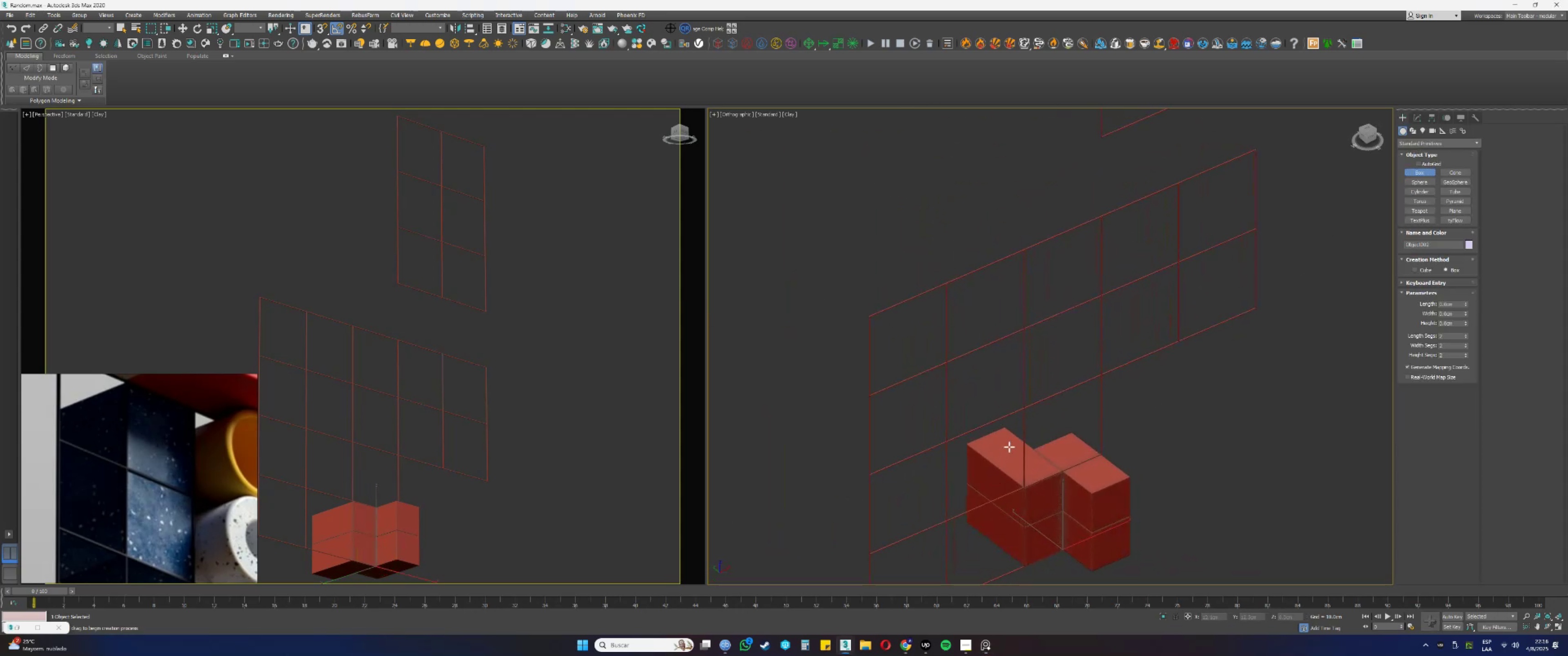 
scroll: coordinate [1011, 362], scroll_direction: up, amount: 14.0
 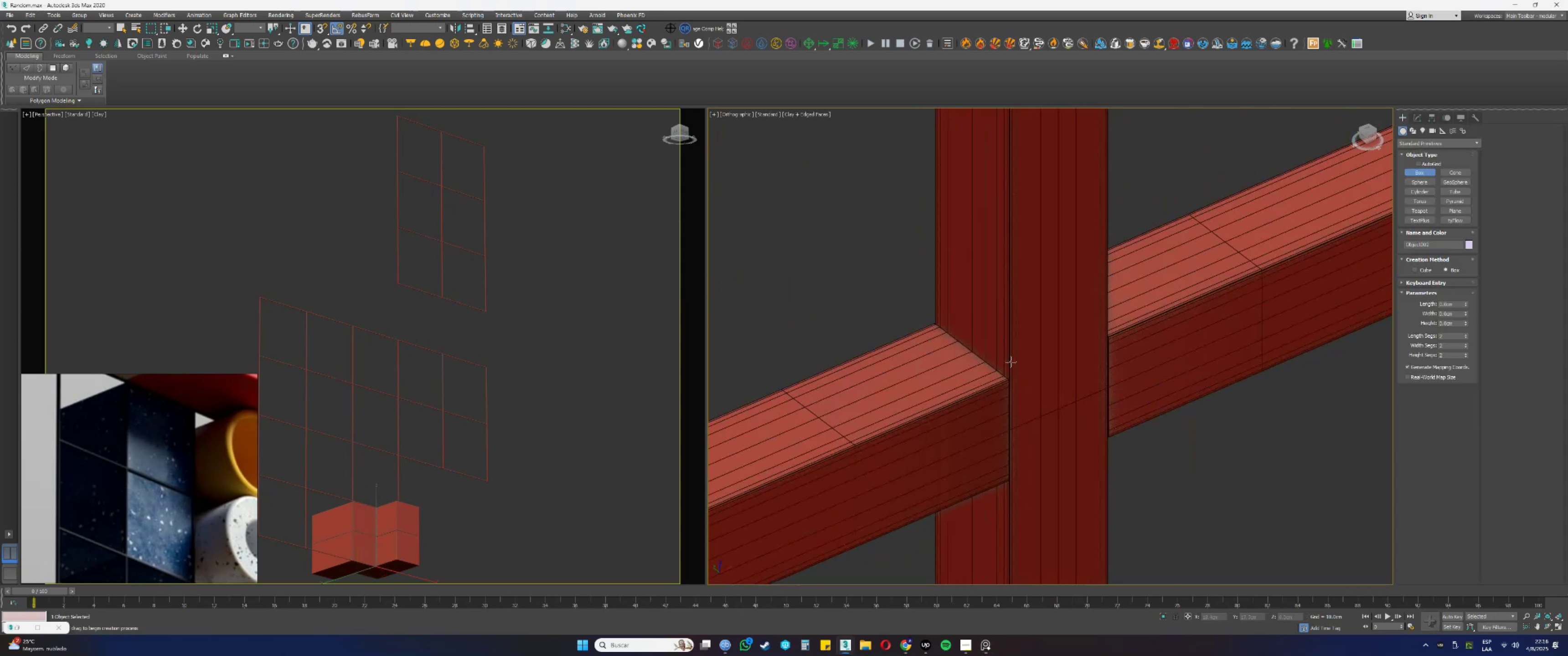 
key(F4)
 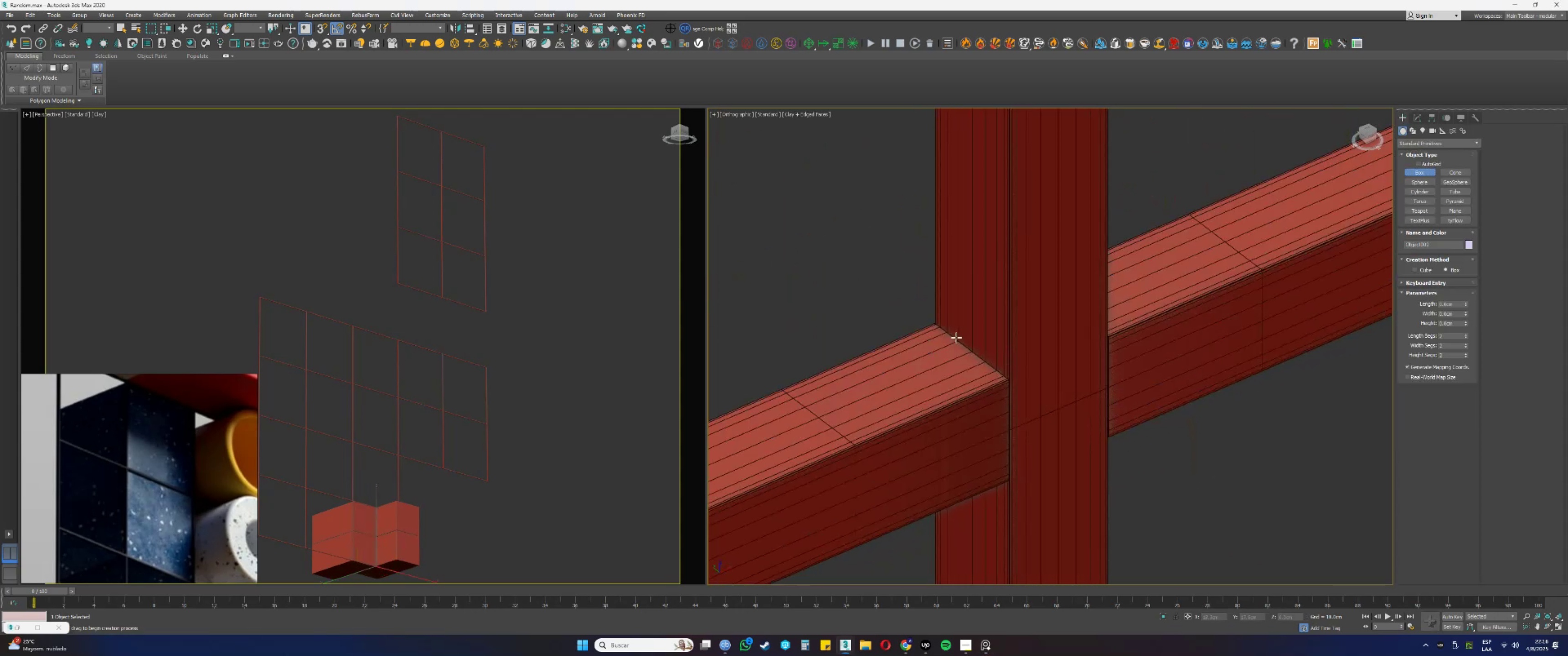 
scroll: coordinate [941, 330], scroll_direction: up, amount: 4.0
 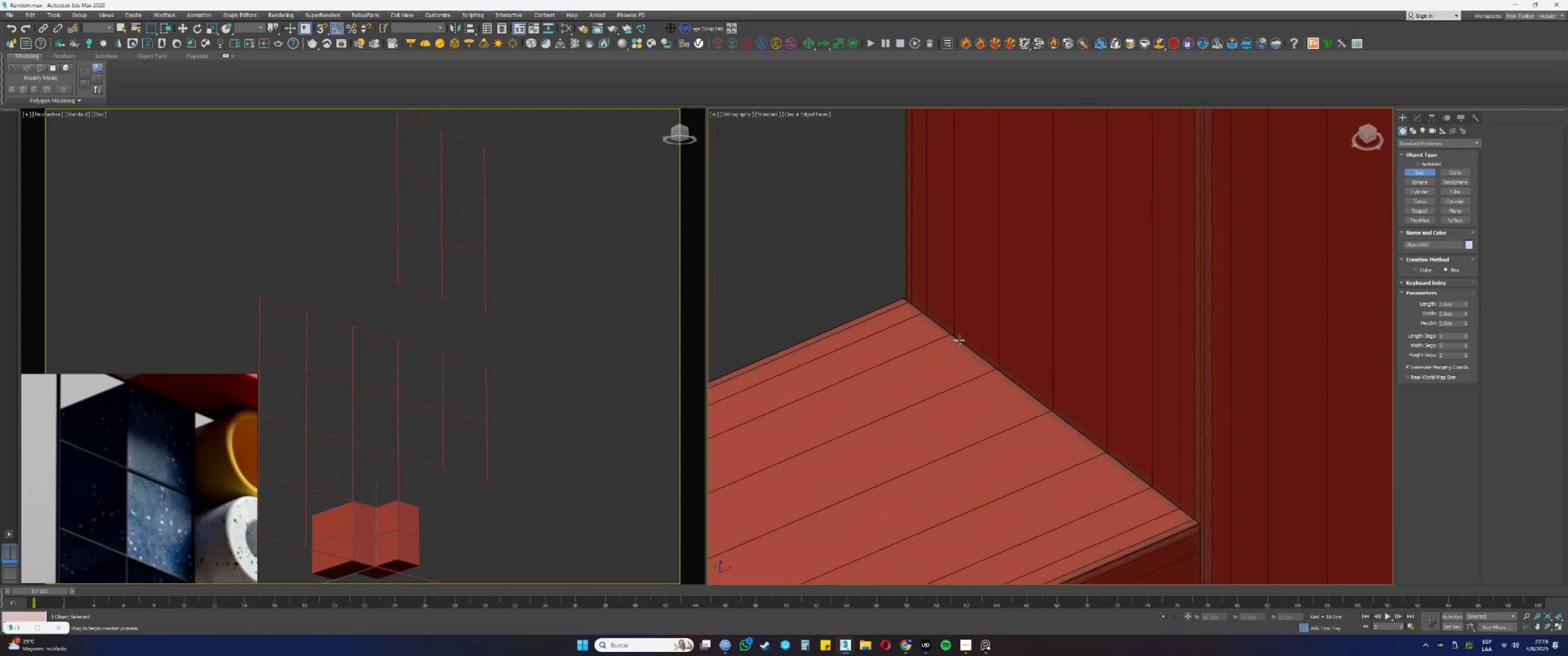 
right_click([959, 340])
 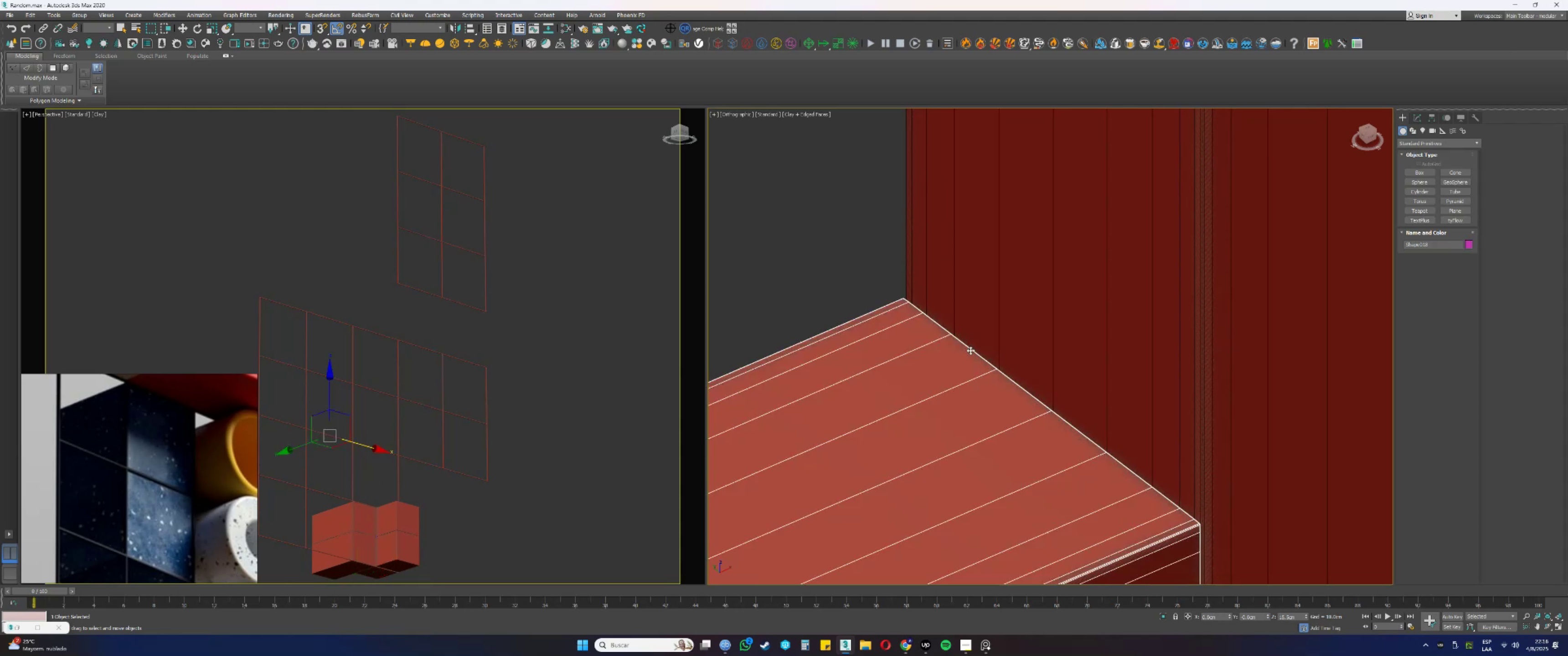 
left_click([970, 350])
 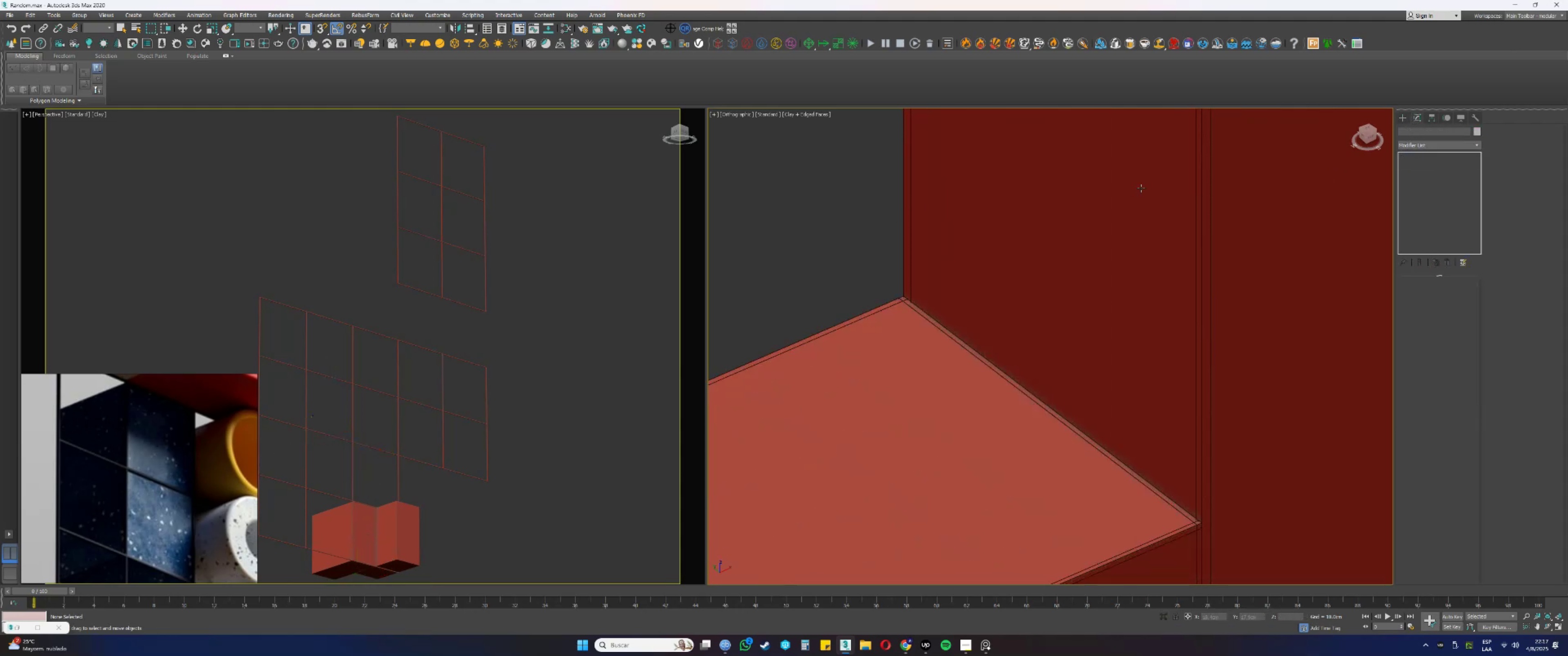 
double_click([1414, 173])
 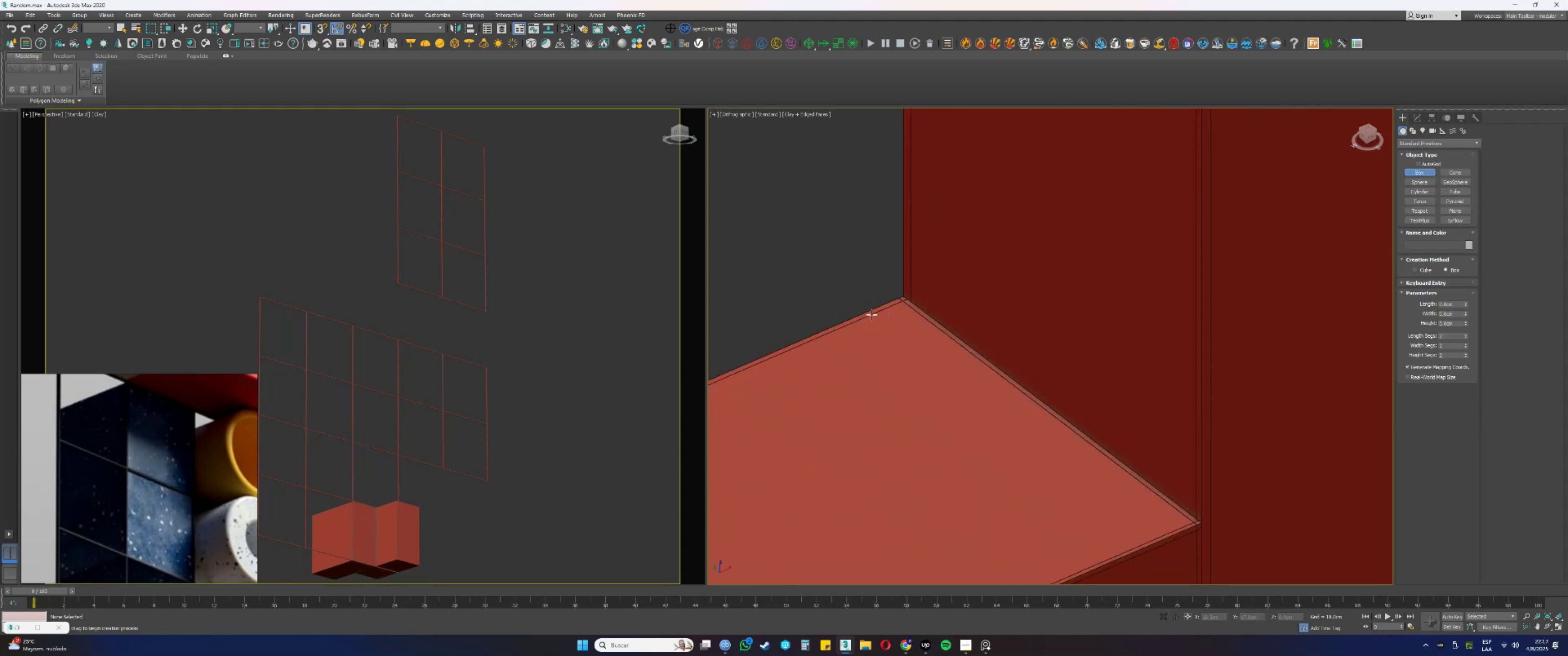 
key(S)
 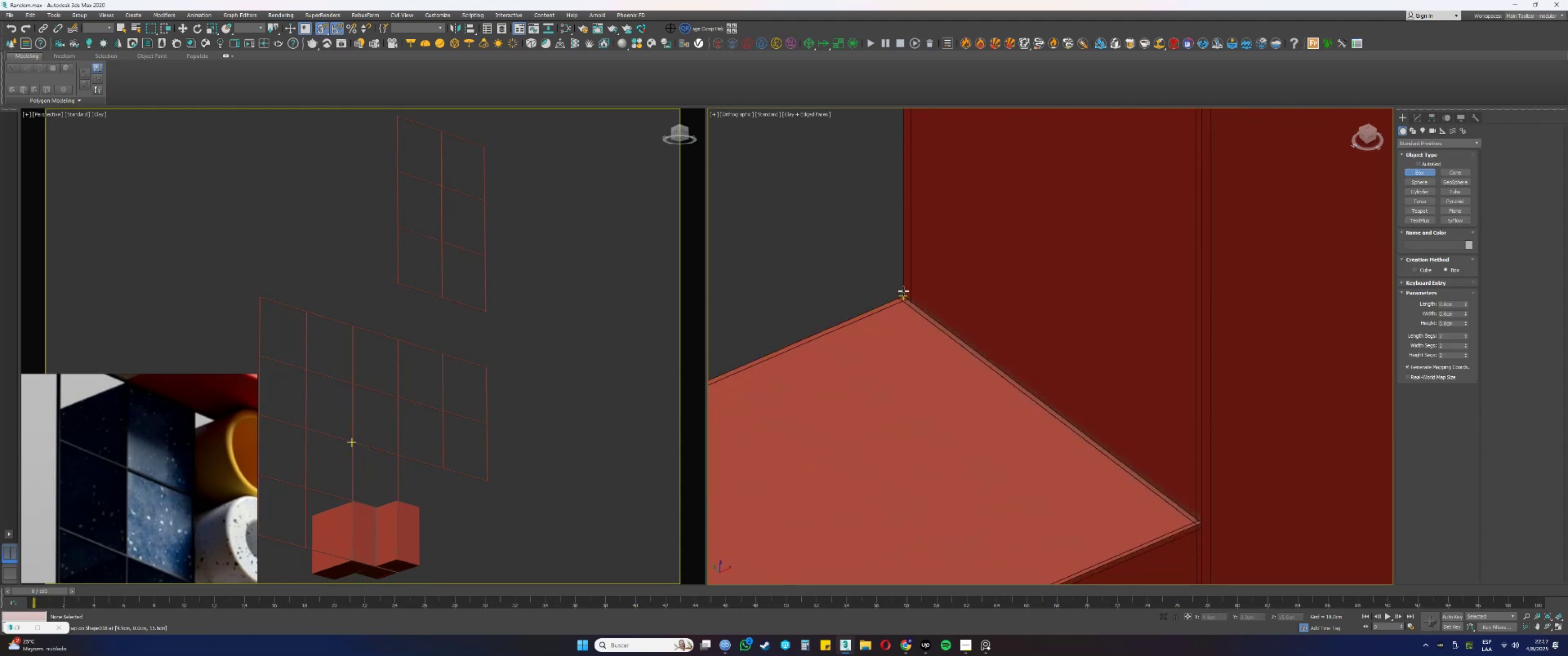 
left_click_drag(start_coordinate=[903, 291], to_coordinate=[953, 421])
 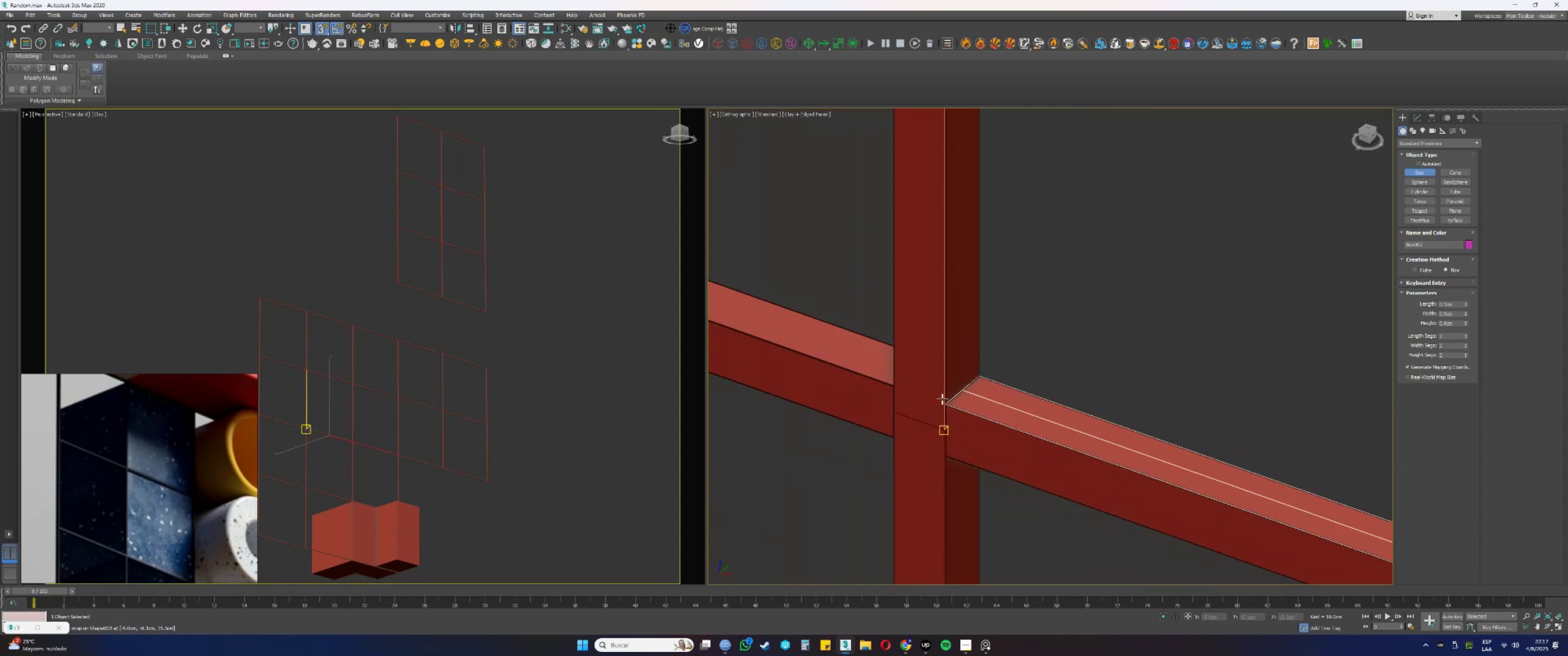 
scroll: coordinate [1032, 315], scroll_direction: down, amount: 10.0
 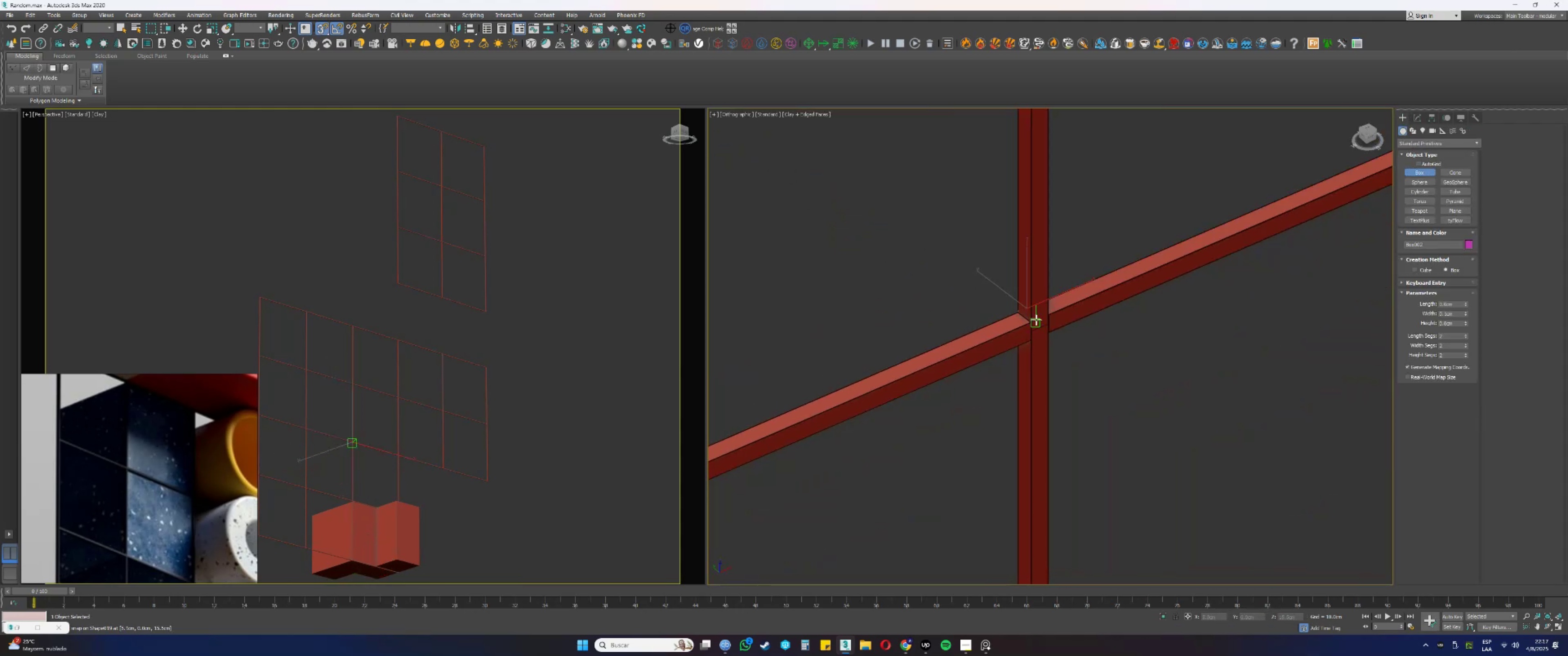 
hold_key(key=AltLeft, duration=0.57)
 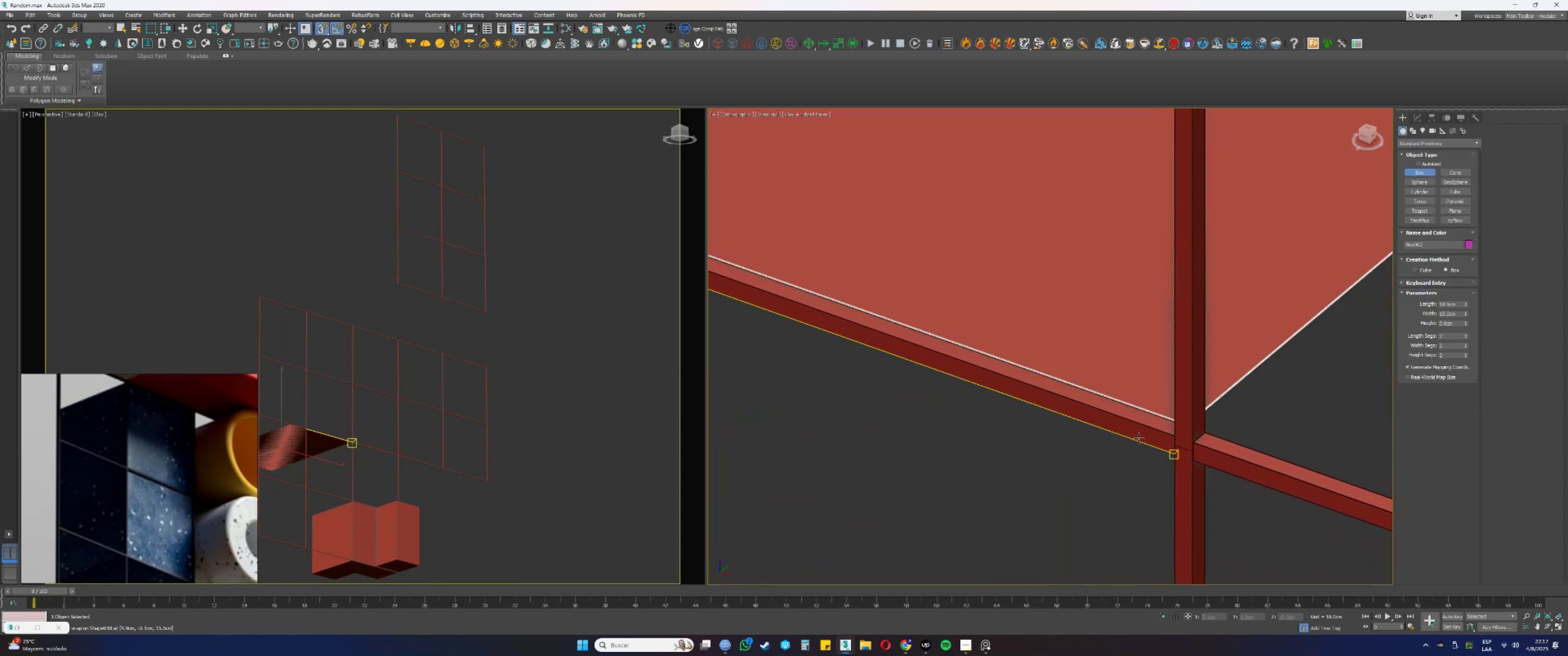 
scroll: coordinate [808, 301], scroll_direction: down, amount: 6.0
 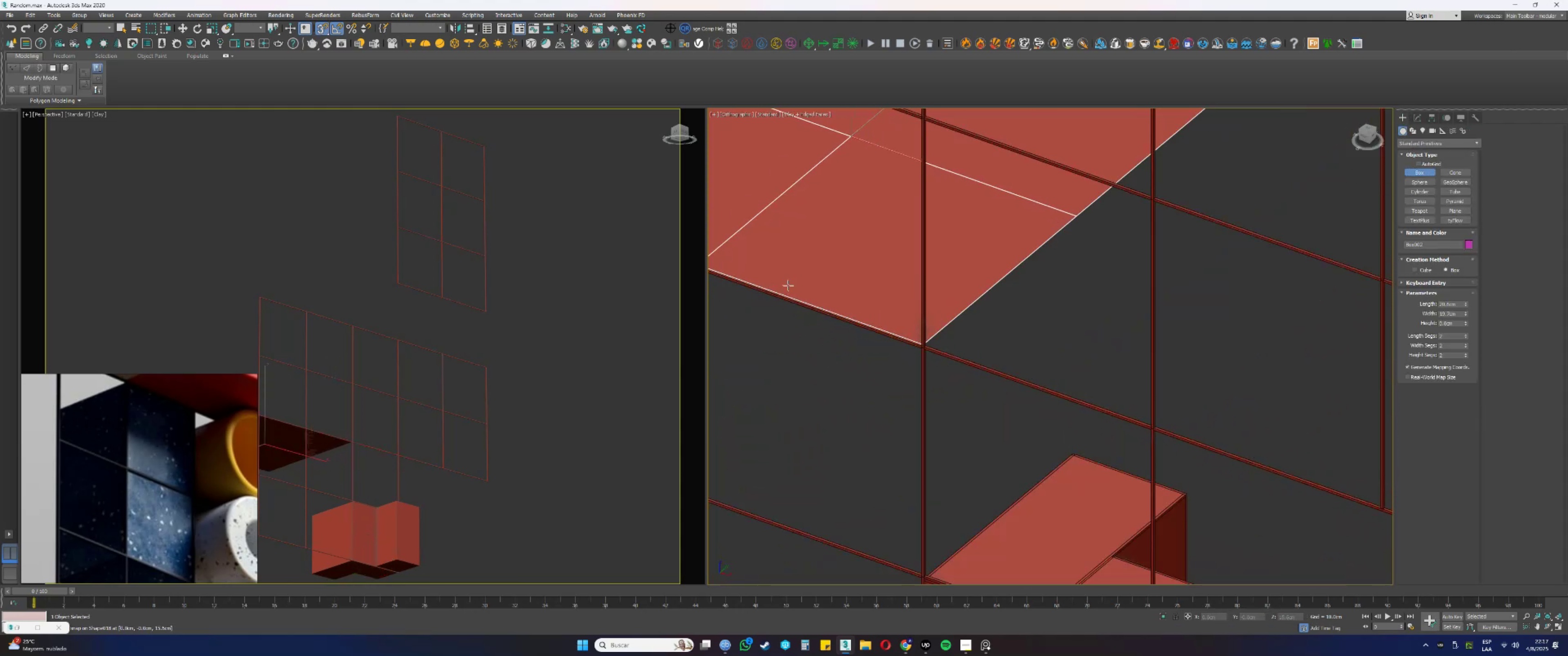 
scroll: coordinate [1026, 411], scroll_direction: up, amount: 16.0
 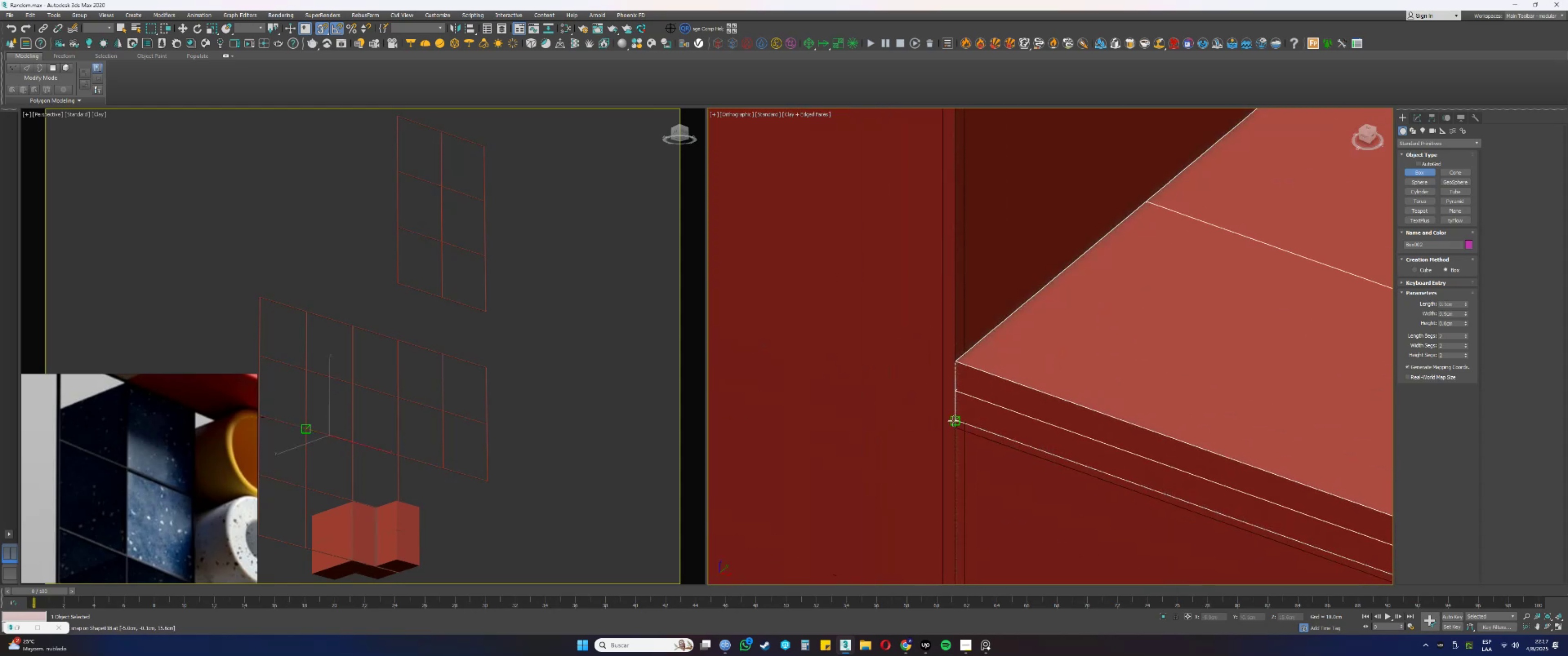 
scroll: coordinate [942, 397], scroll_direction: down, amount: 21.0
 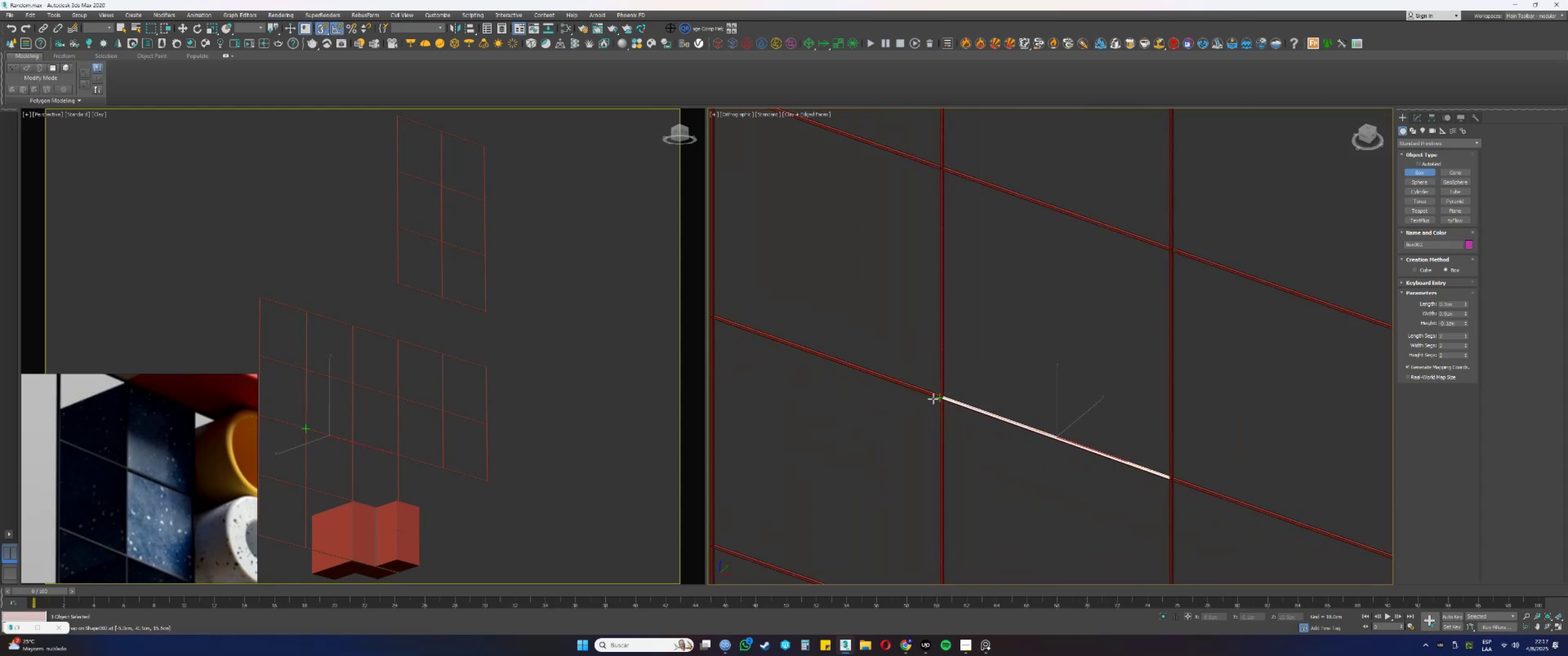 
hold_key(key=AltLeft, duration=5.07)
scroll: coordinate [923, 327], scroll_direction: up, amount: 15.0
 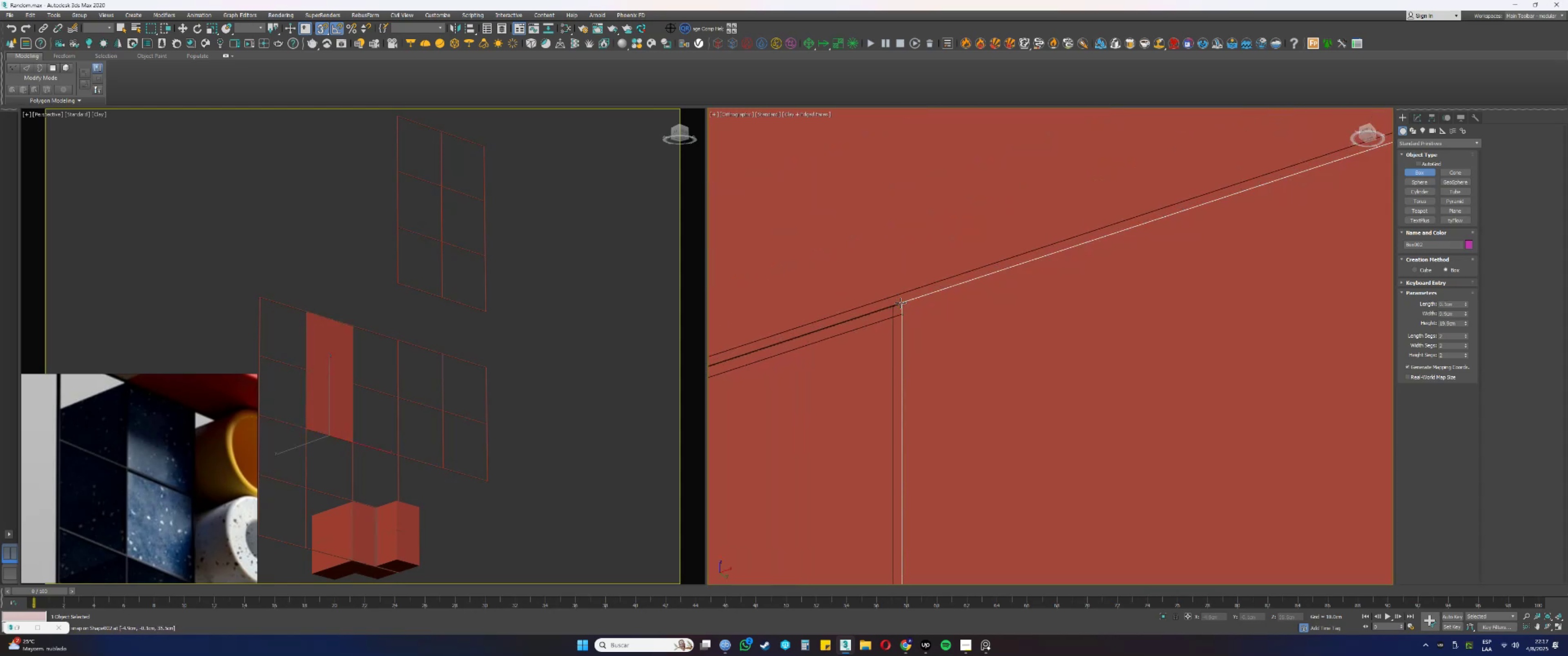 
key(S)
 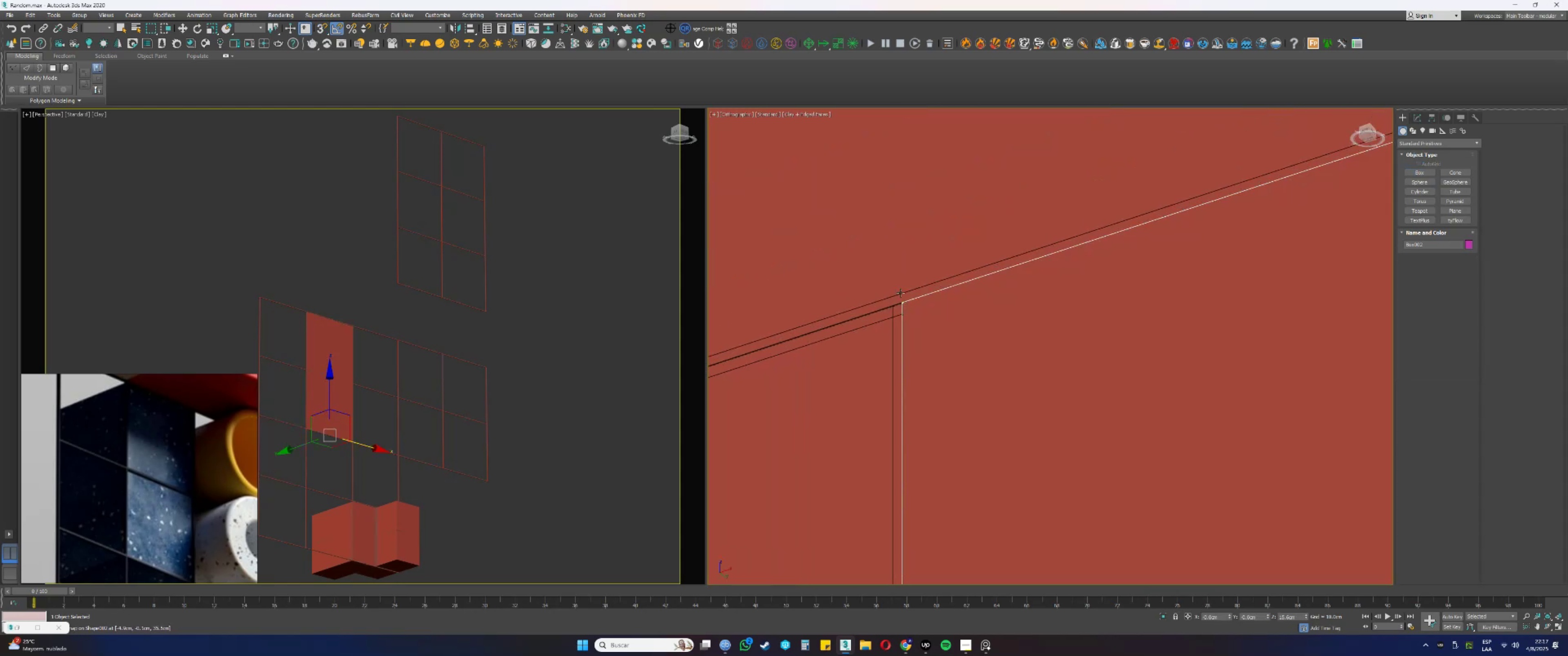 
scroll: coordinate [901, 293], scroll_direction: down, amount: 22.0
 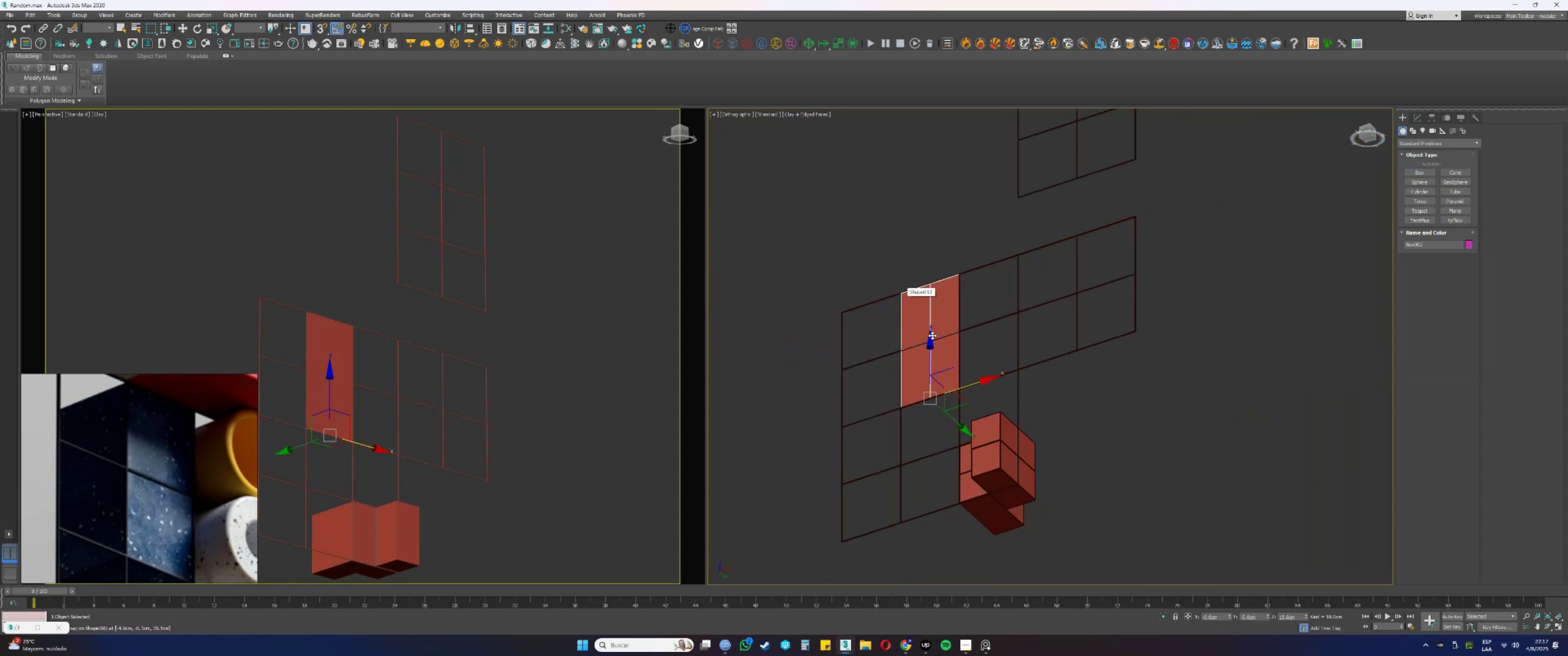 
hold_key(key=AltLeft, duration=0.3)
 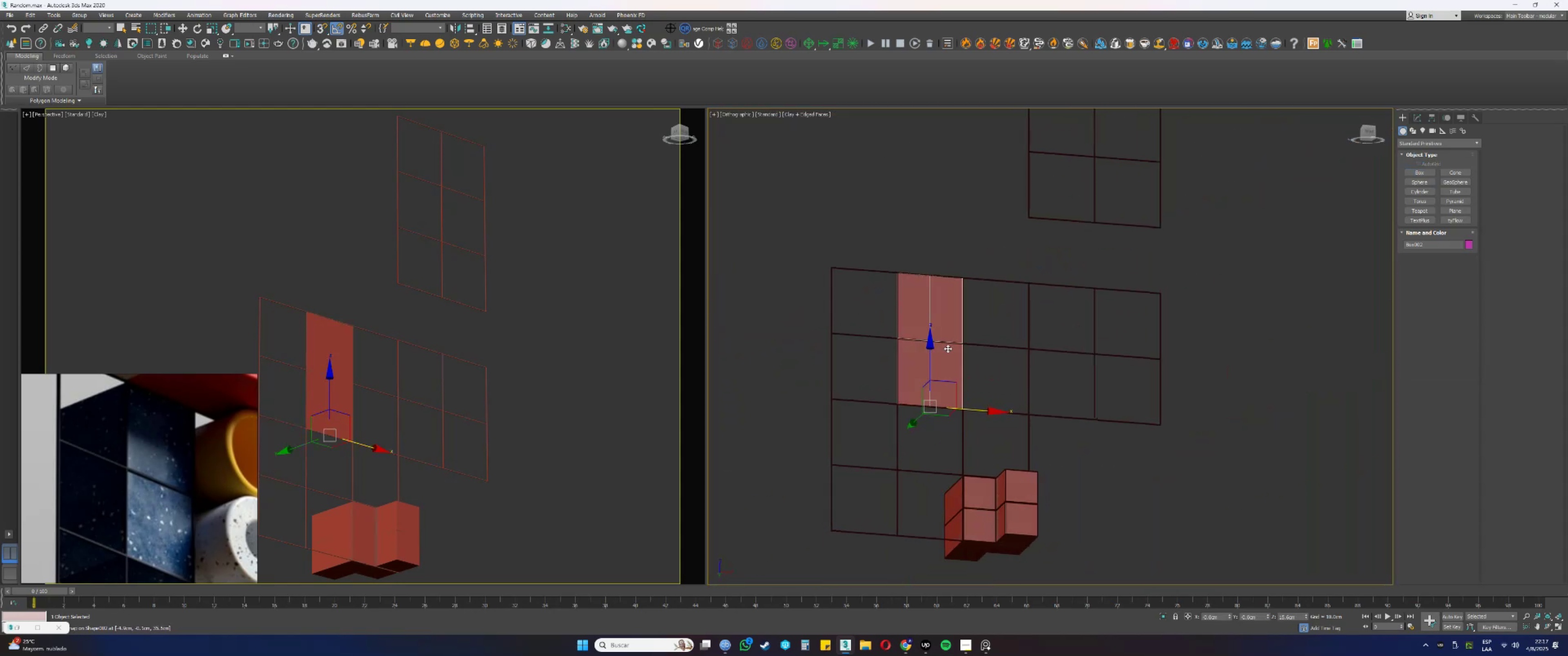 
scroll: coordinate [944, 346], scroll_direction: up, amount: 3.0
 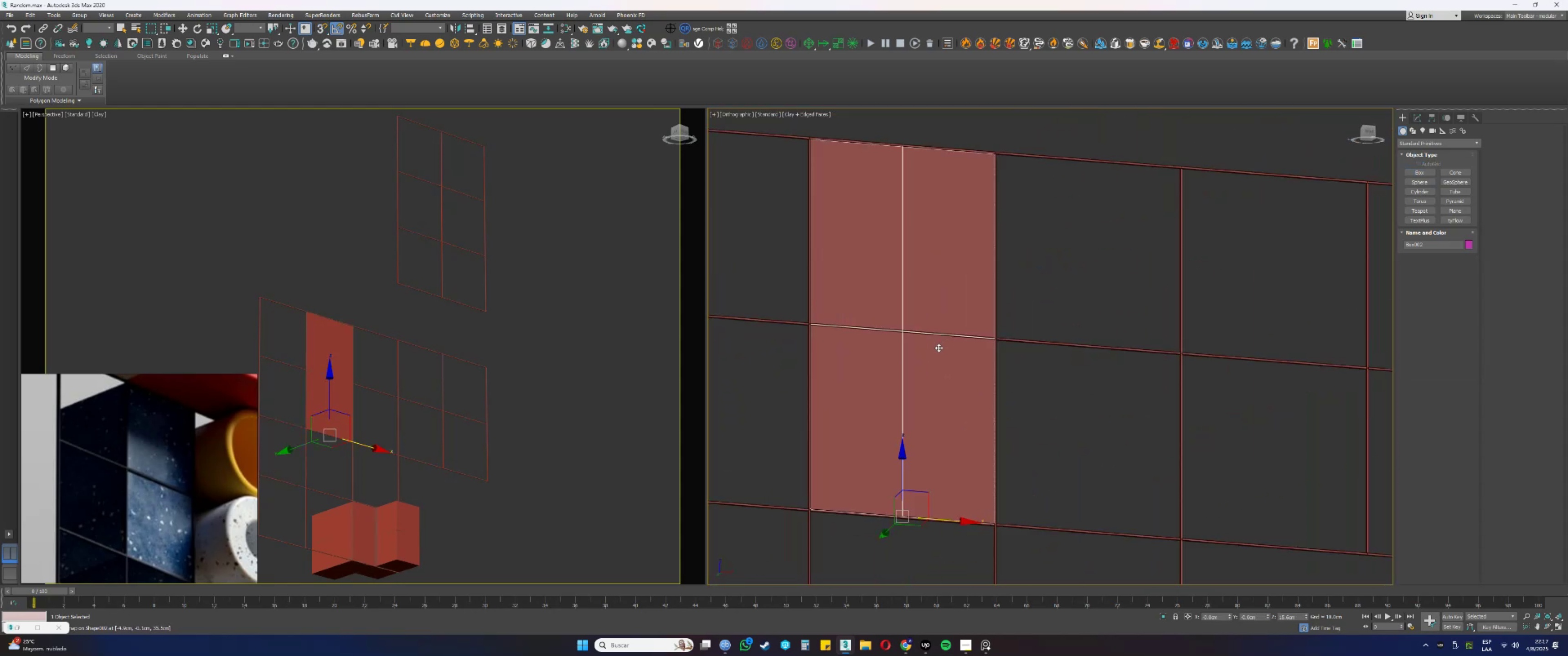 
key(Alt+AltLeft)
 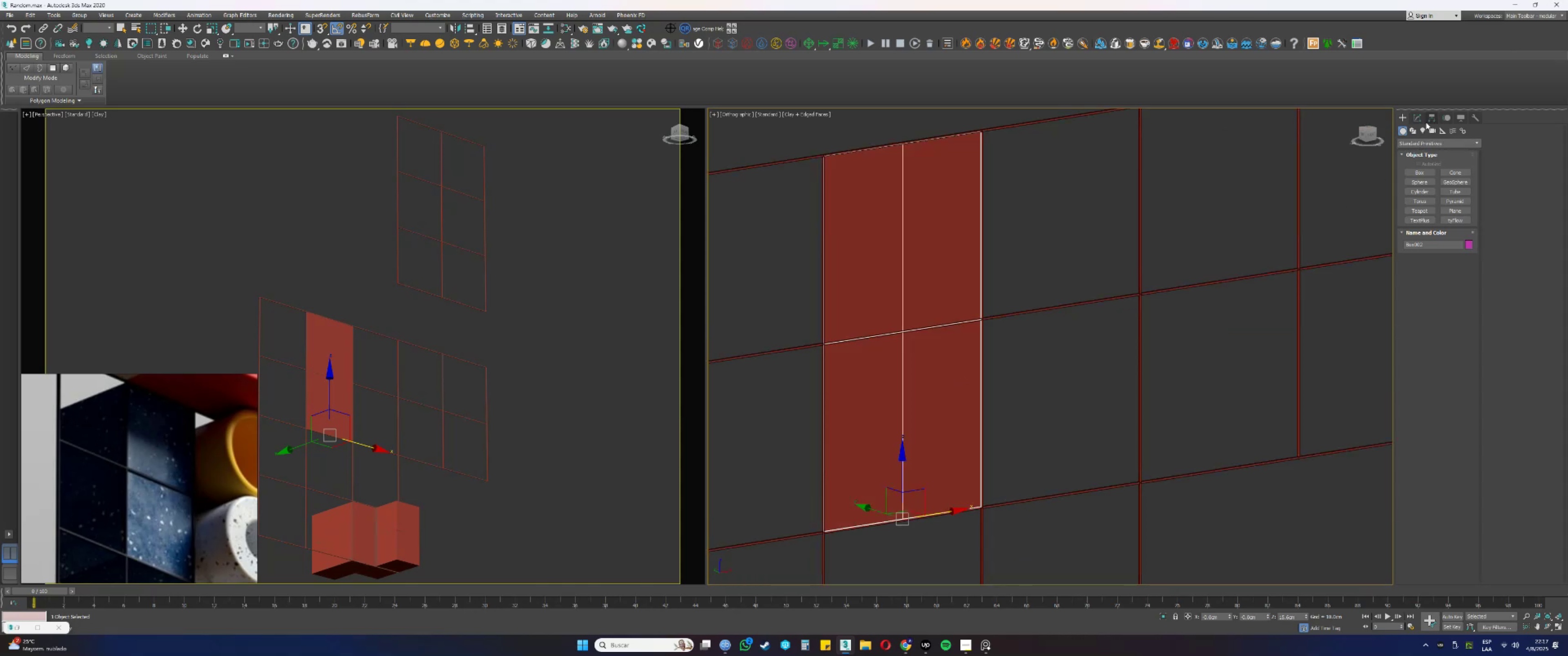 
left_click([1417, 115])
 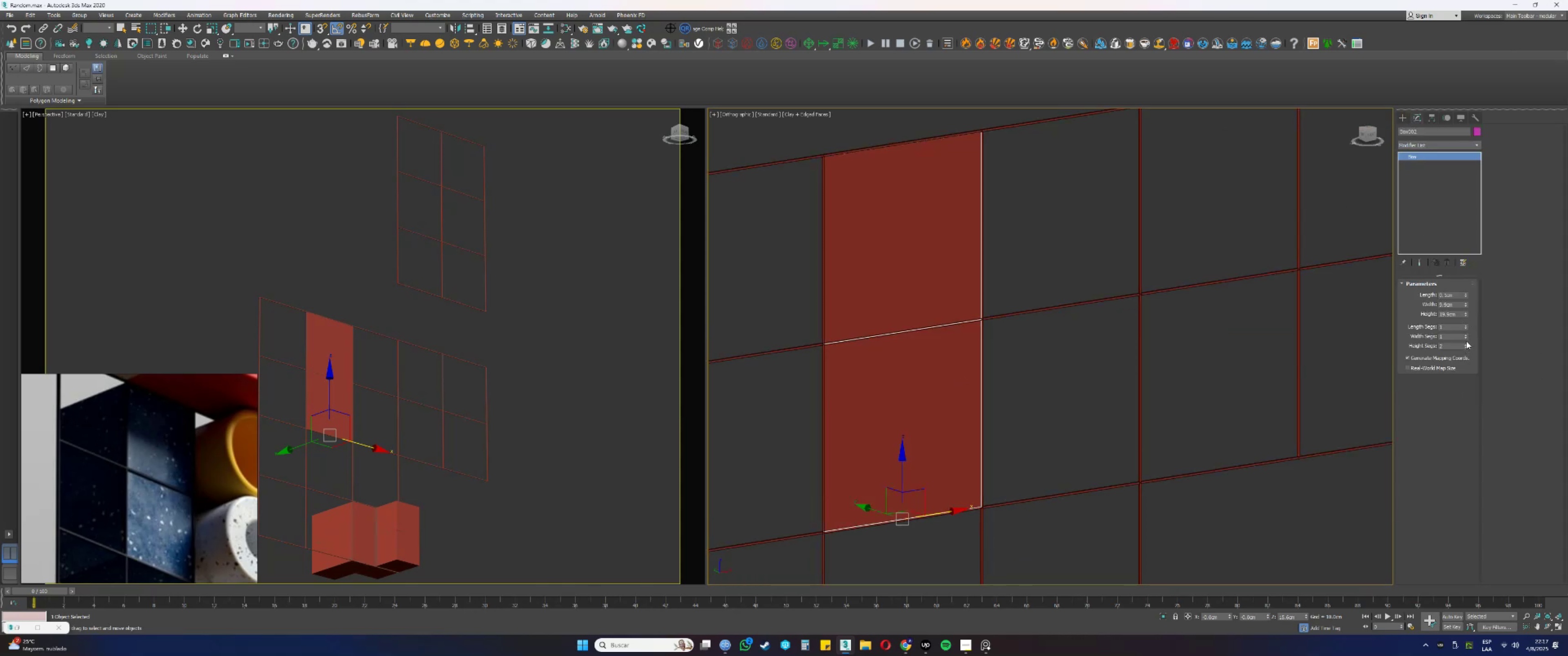 
key(Alt+AltLeft)
 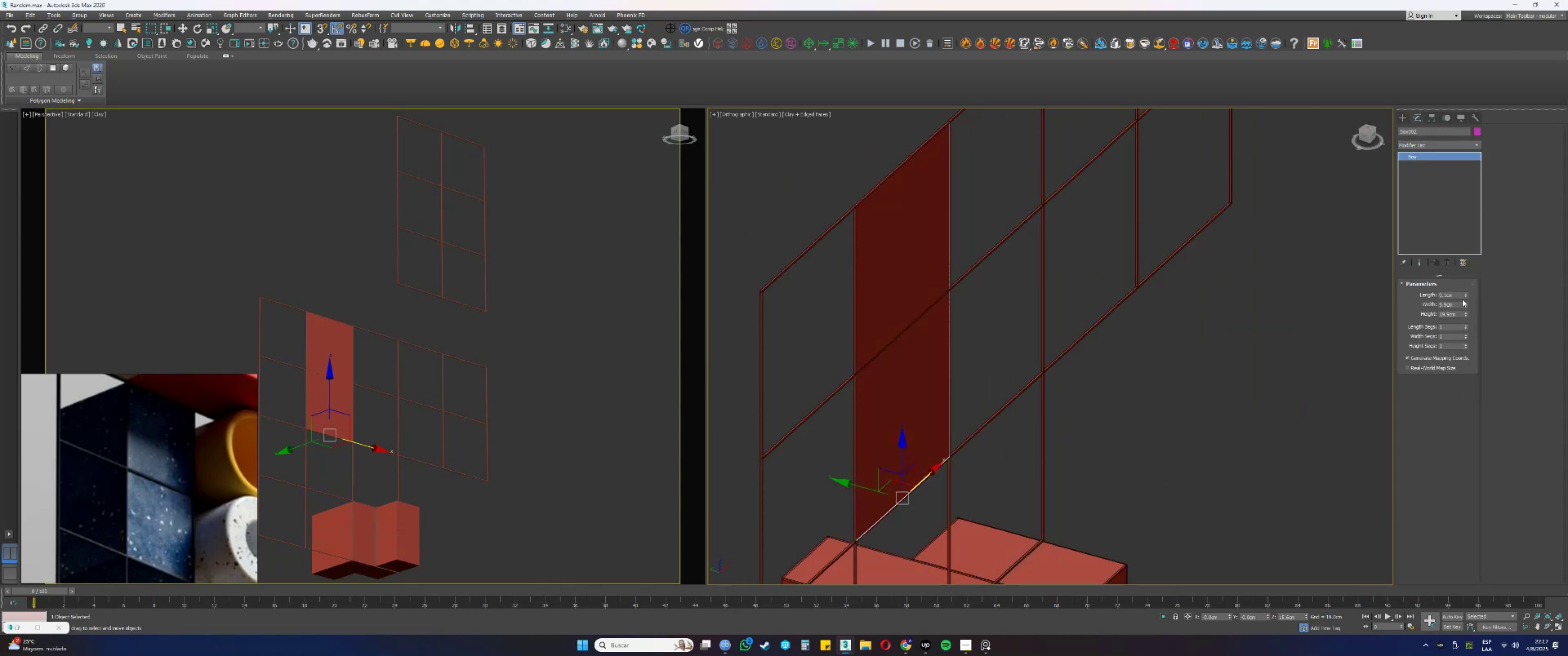 
left_click_drag(start_coordinate=[1459, 296], to_coordinate=[1367, 295])
 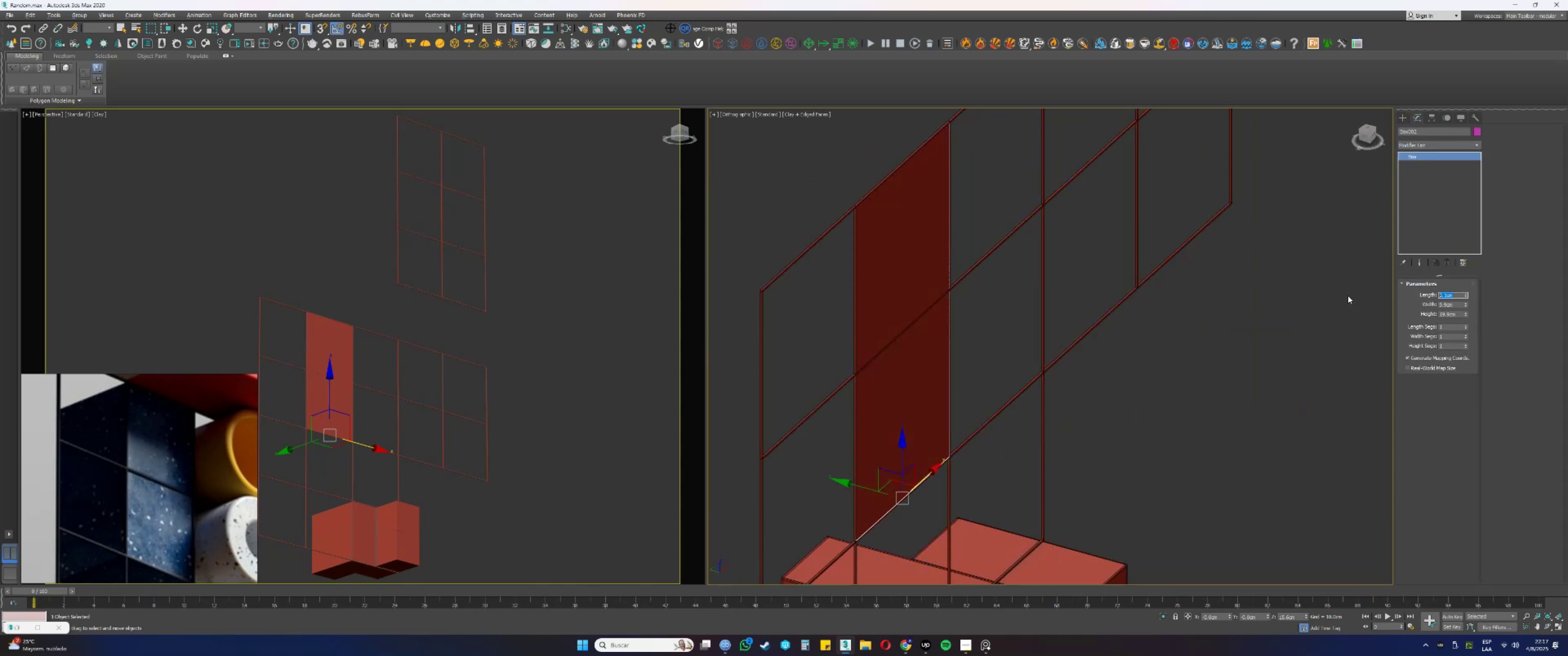 
key(Numpad1)
 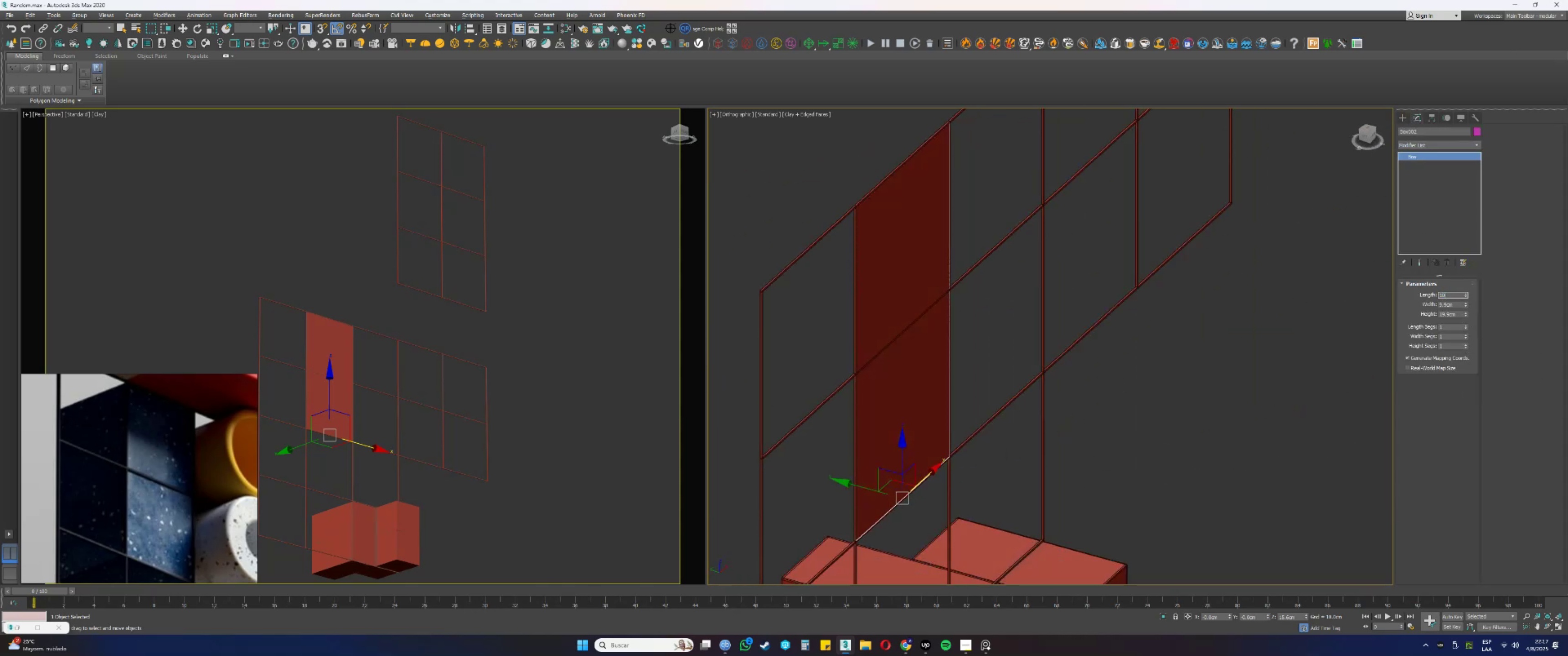 
key(Numpad0)
 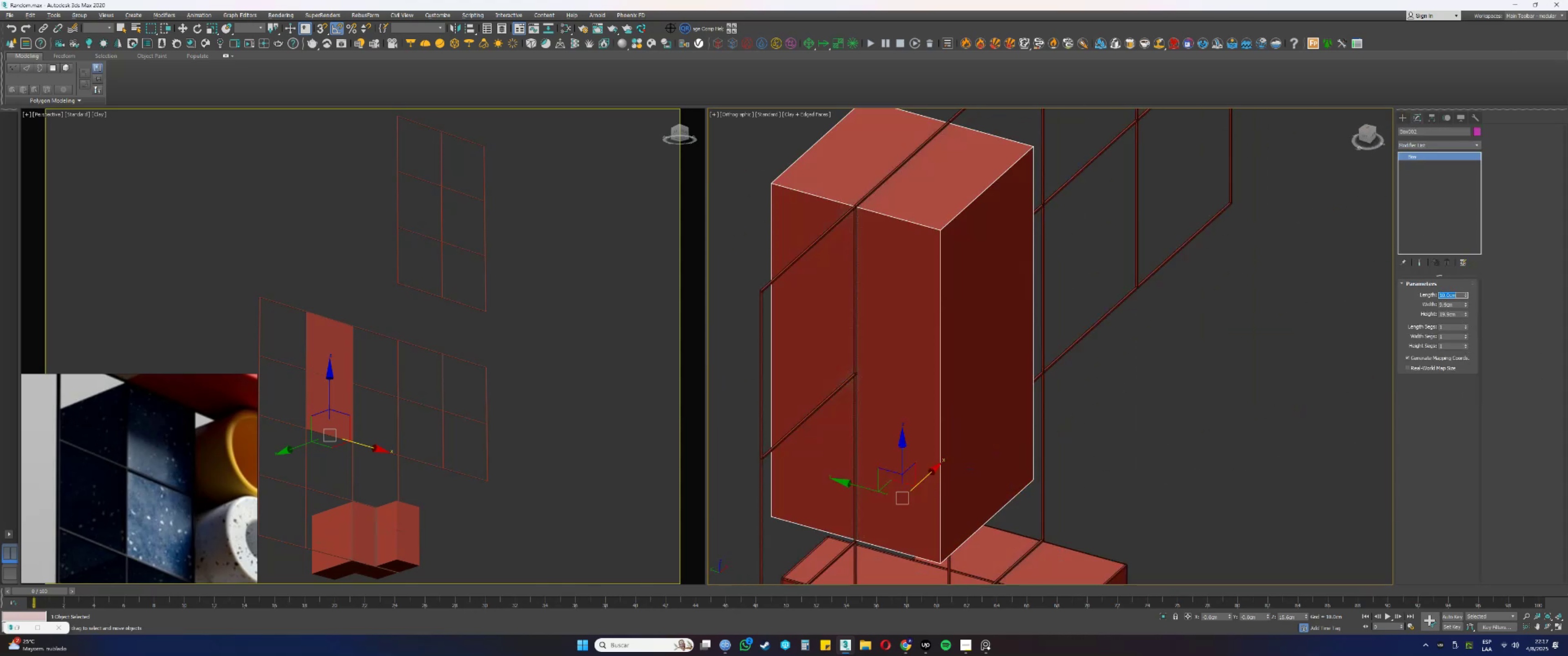 
key(NumpadEnter)
 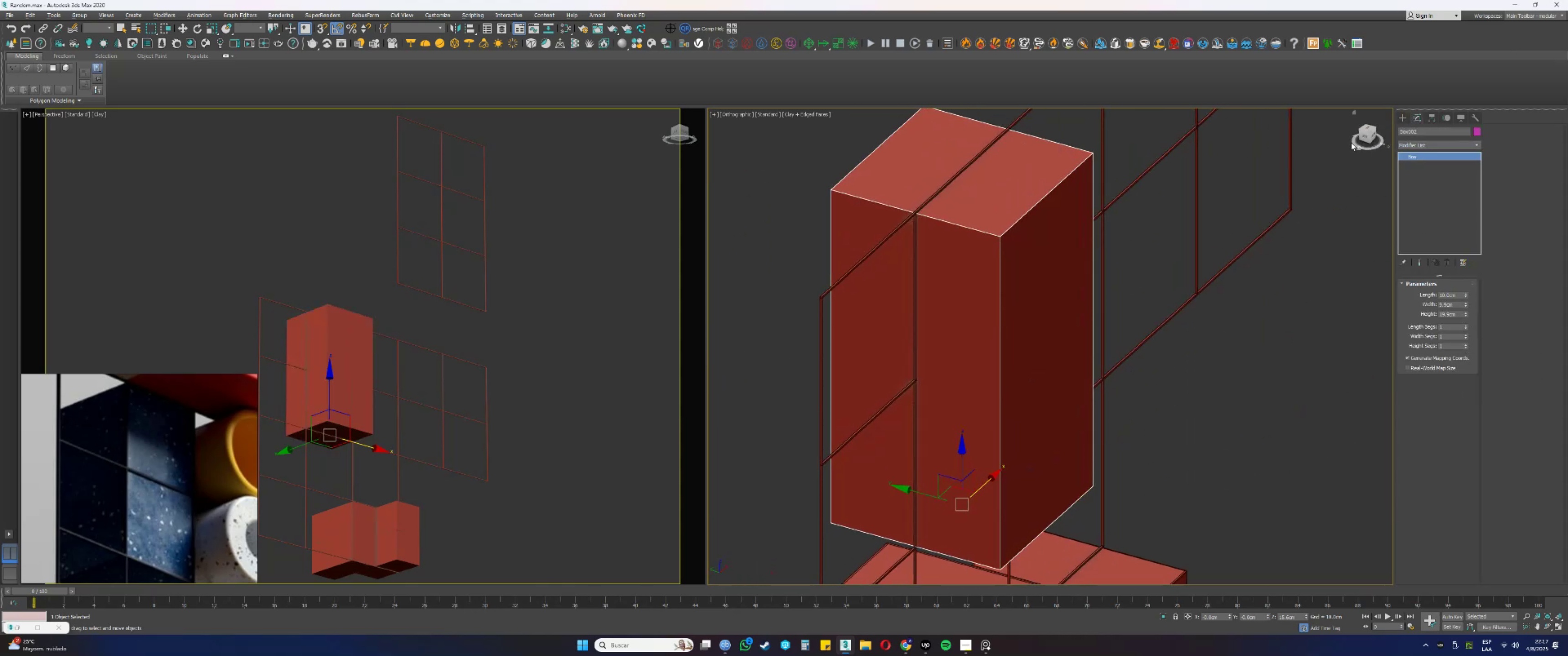 
left_click([1433, 114])
 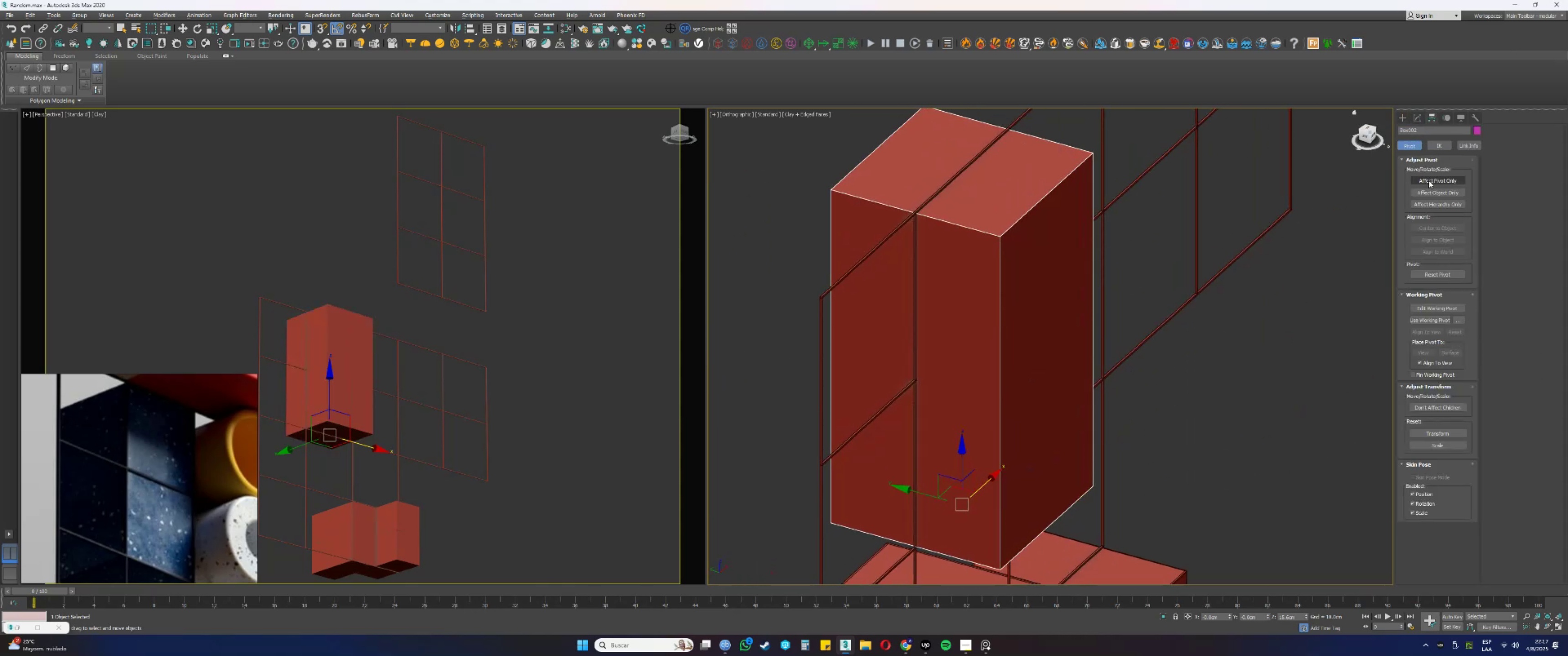 
left_click([1429, 180])
 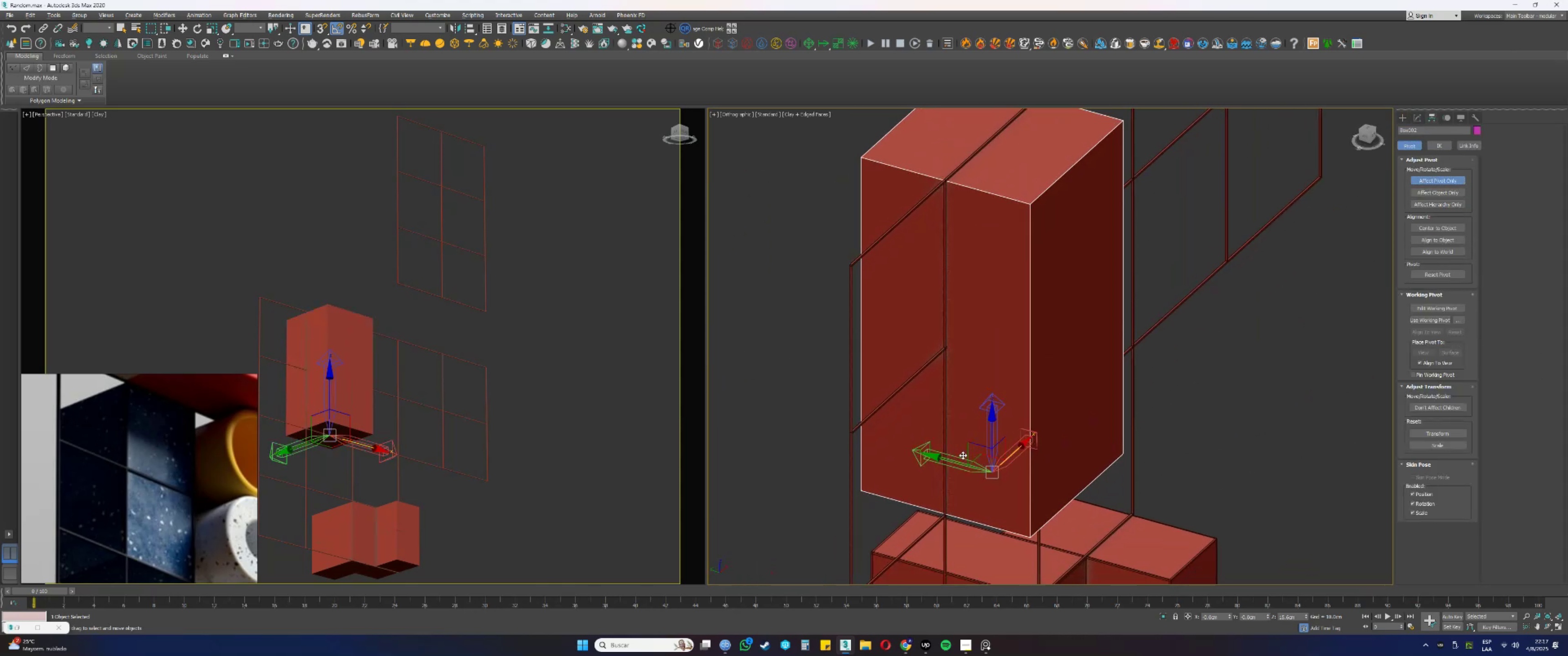 
left_click_drag(start_coordinate=[954, 463], to_coordinate=[1112, 452])
 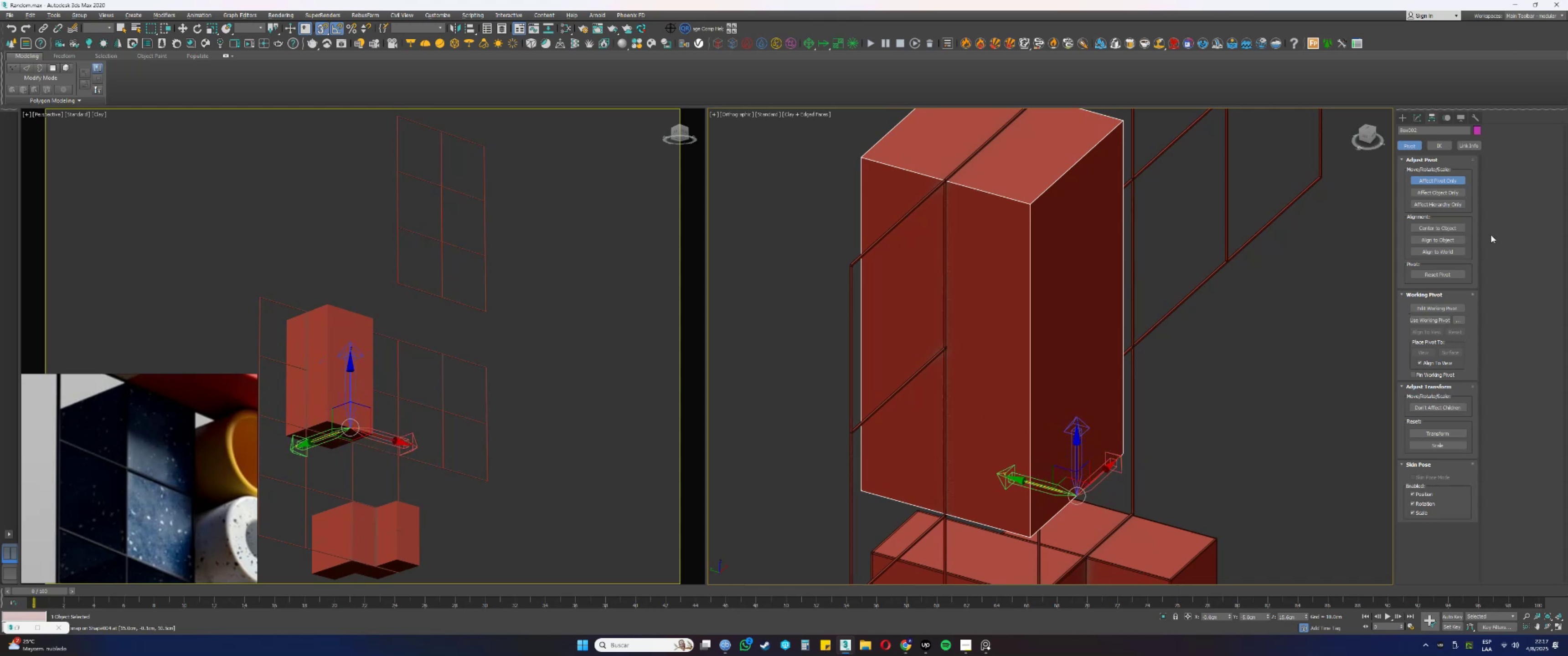 
key(S)
 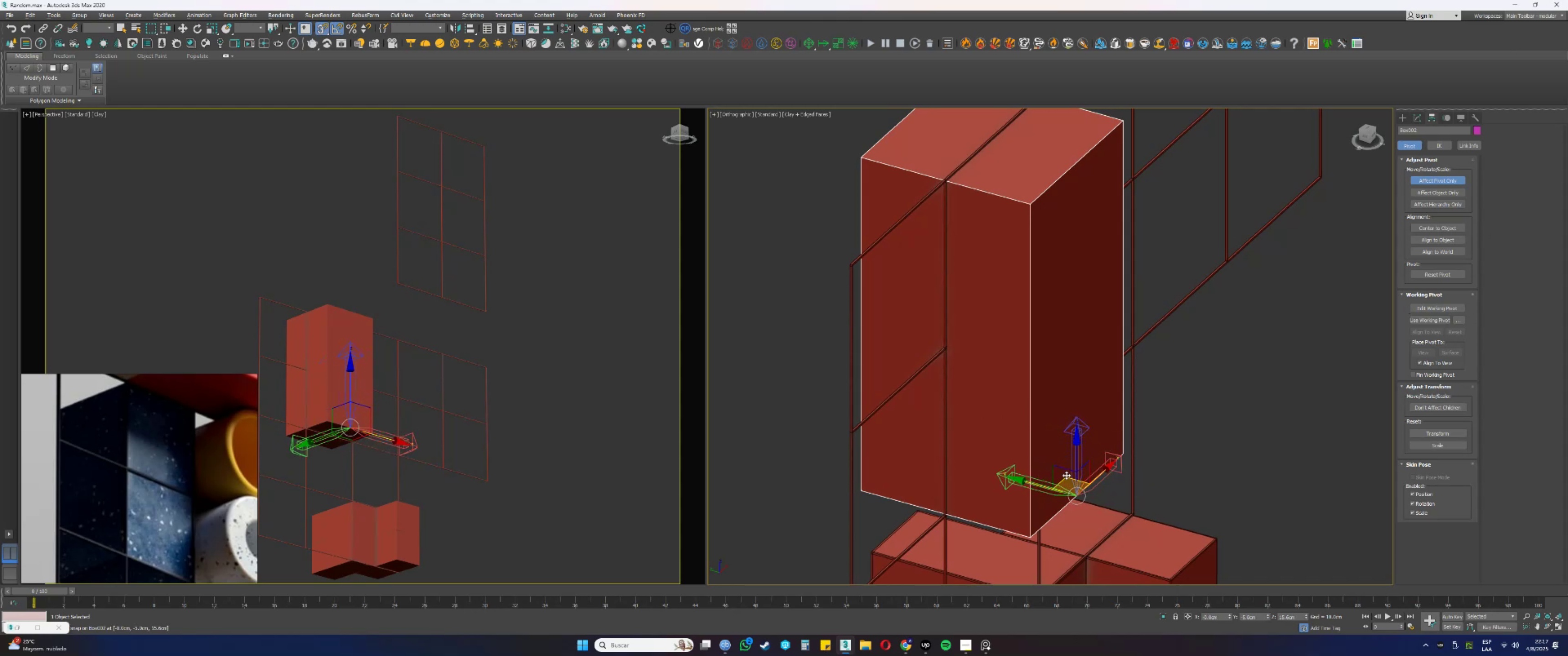 
left_click_drag(start_coordinate=[1035, 486], to_coordinate=[1126, 453])
 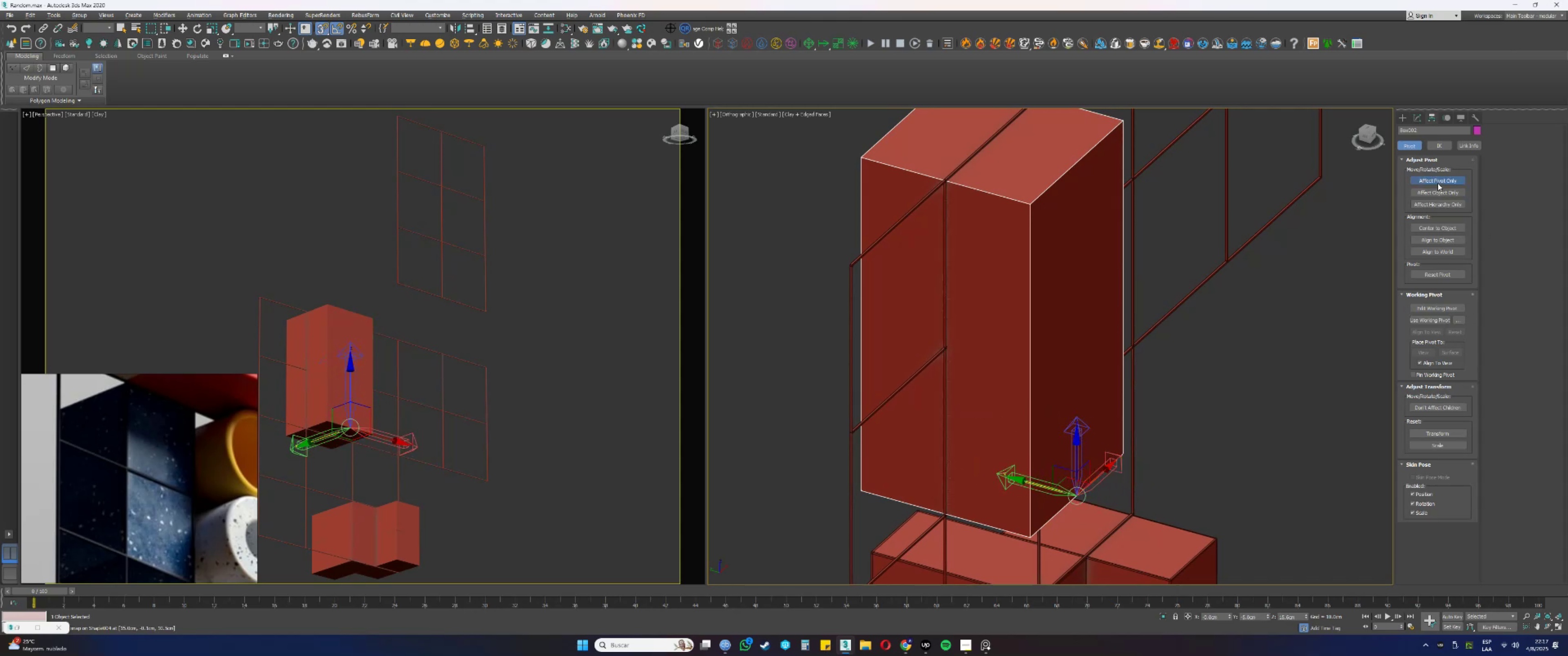 
left_click([1436, 181])
 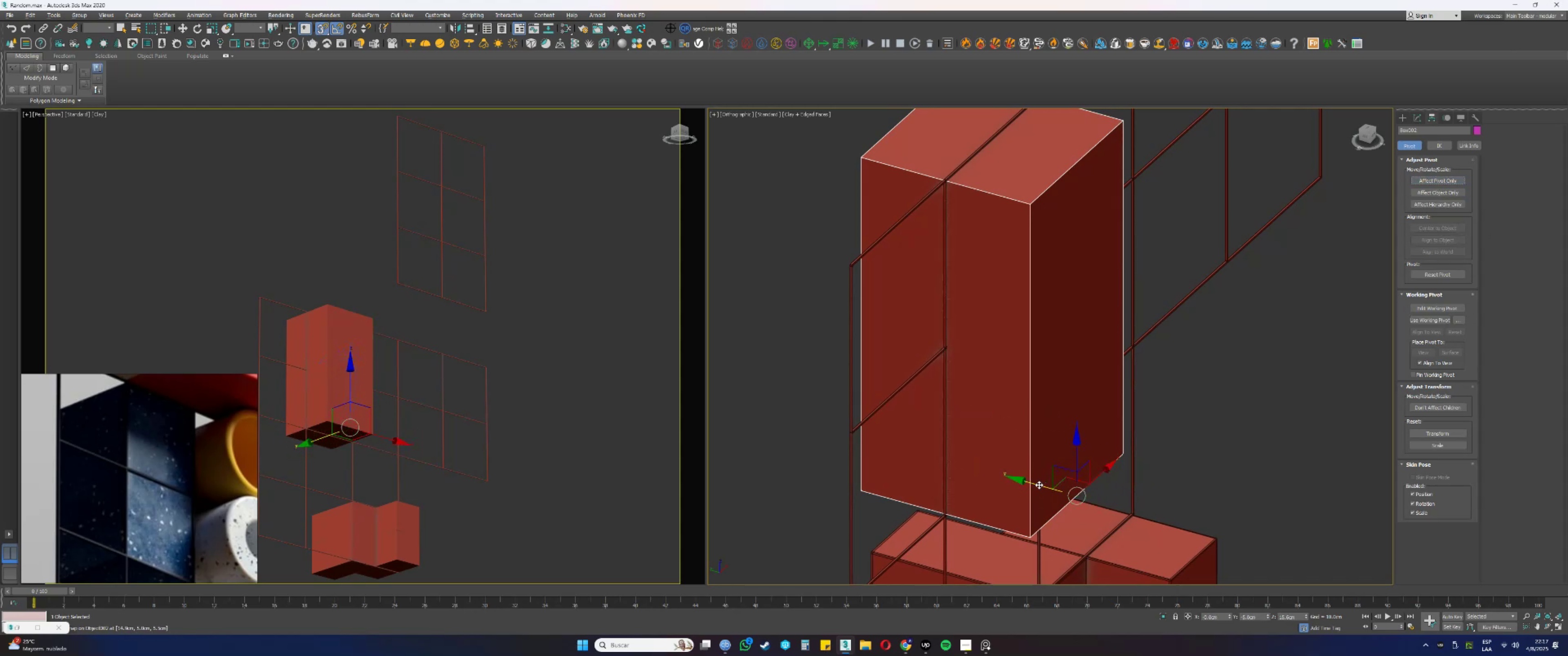 
left_click_drag(start_coordinate=[1036, 486], to_coordinate=[925, 369])
 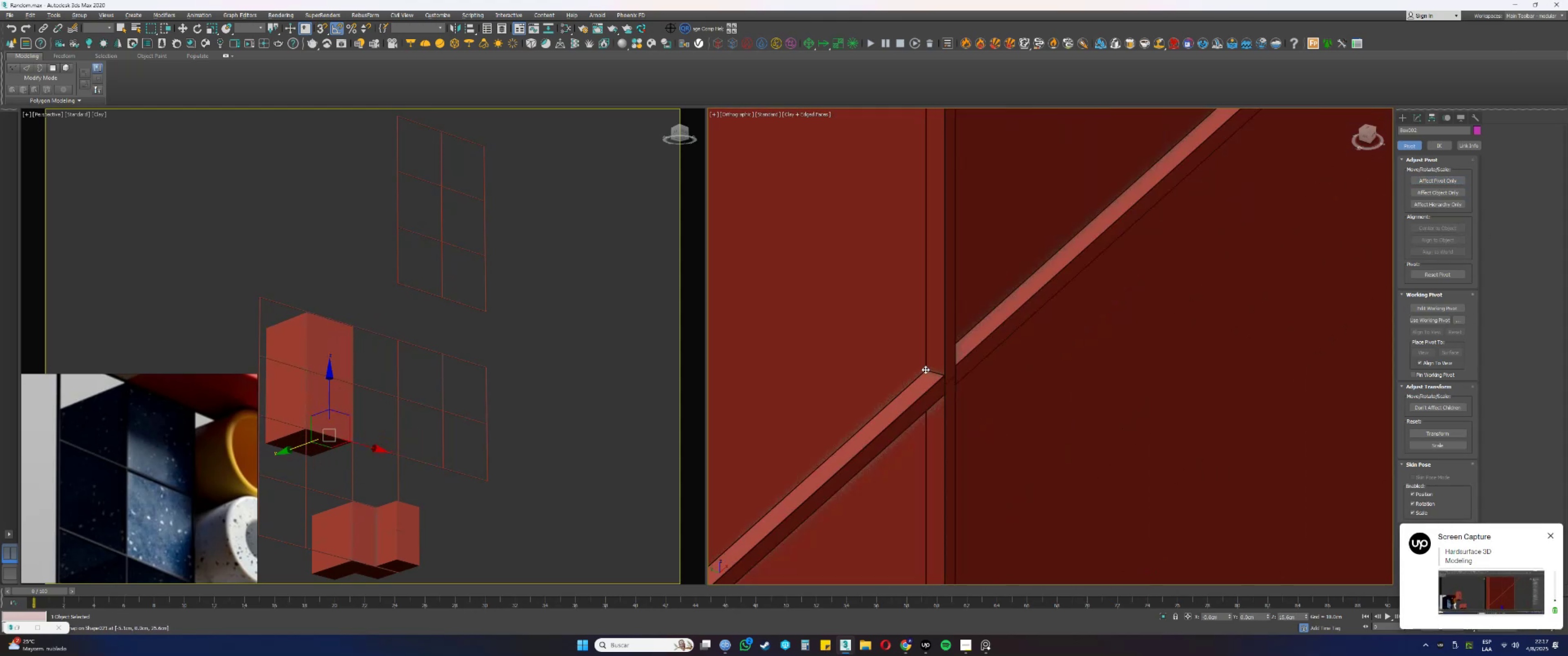 
scroll: coordinate [926, 367], scroll_direction: up, amount: 18.0
 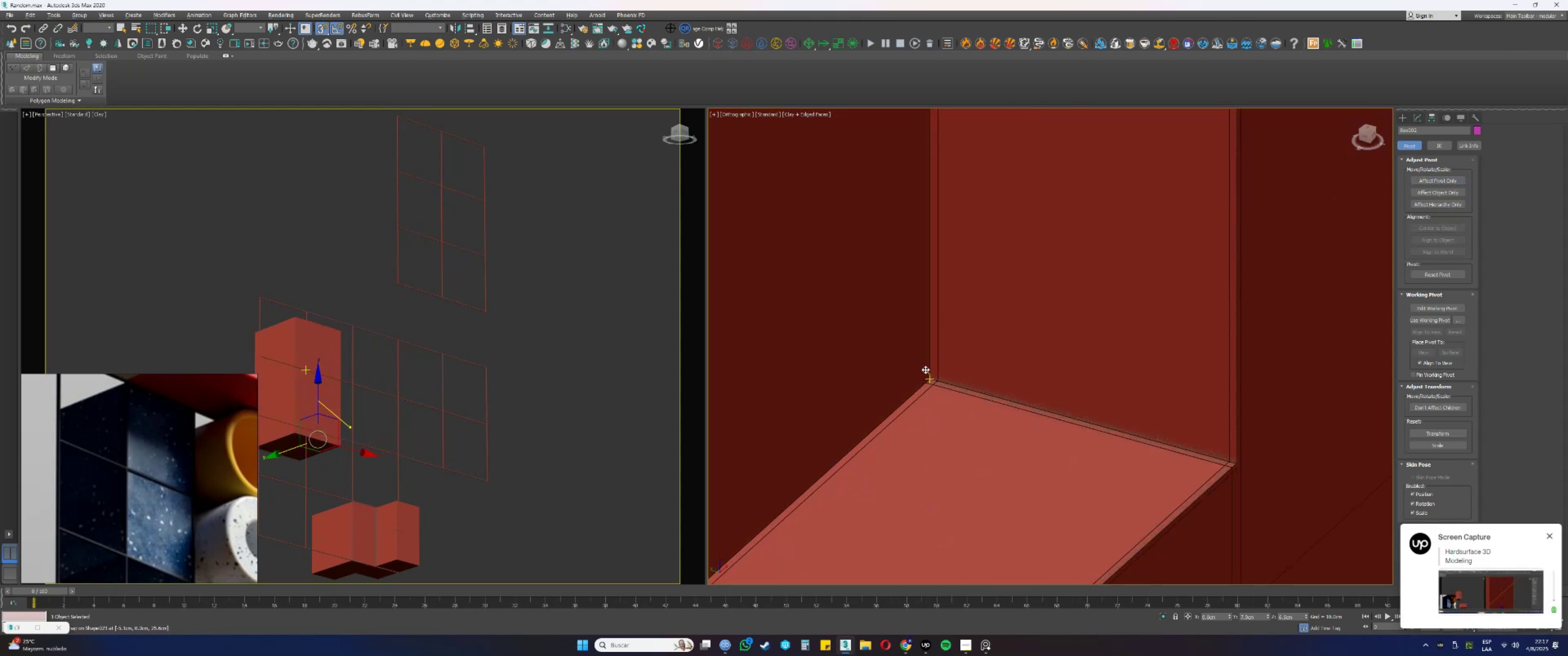 
key(S)
 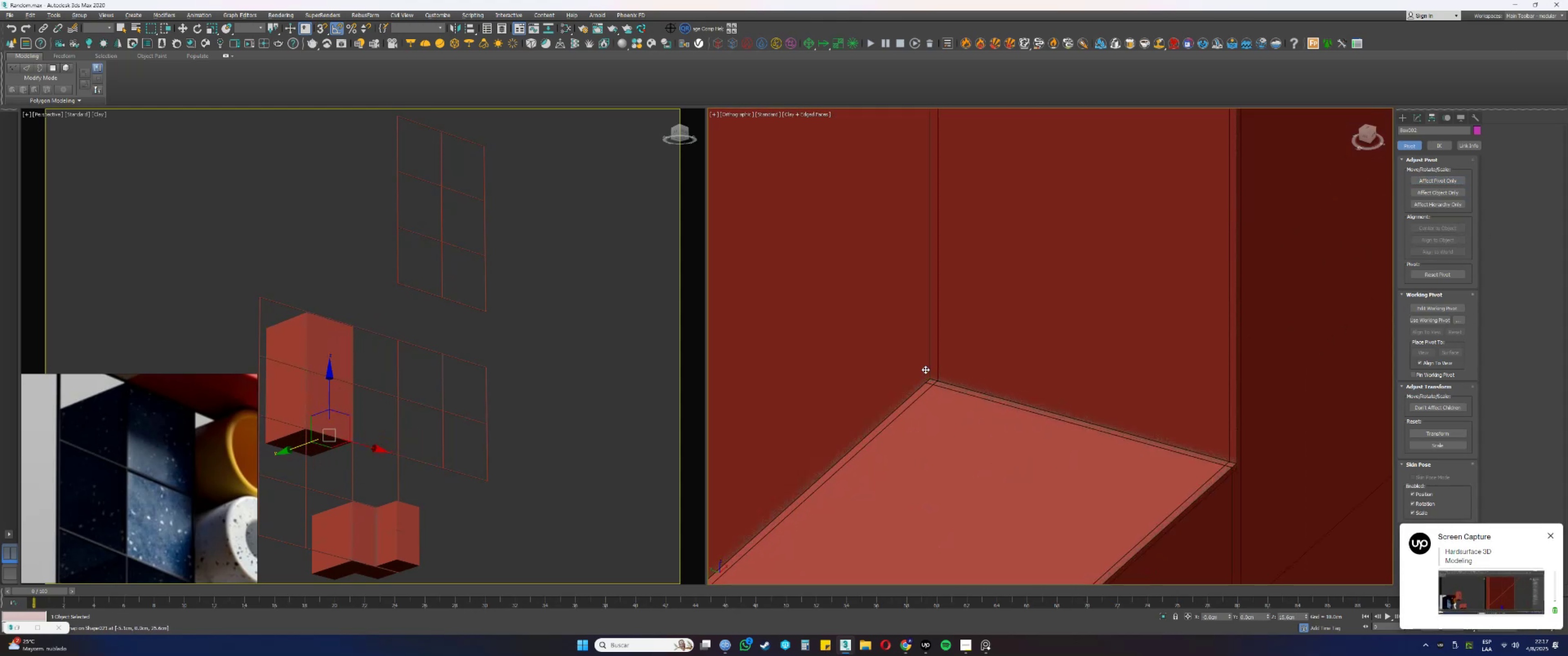 
scroll: coordinate [925, 369], scroll_direction: down, amount: 22.0
 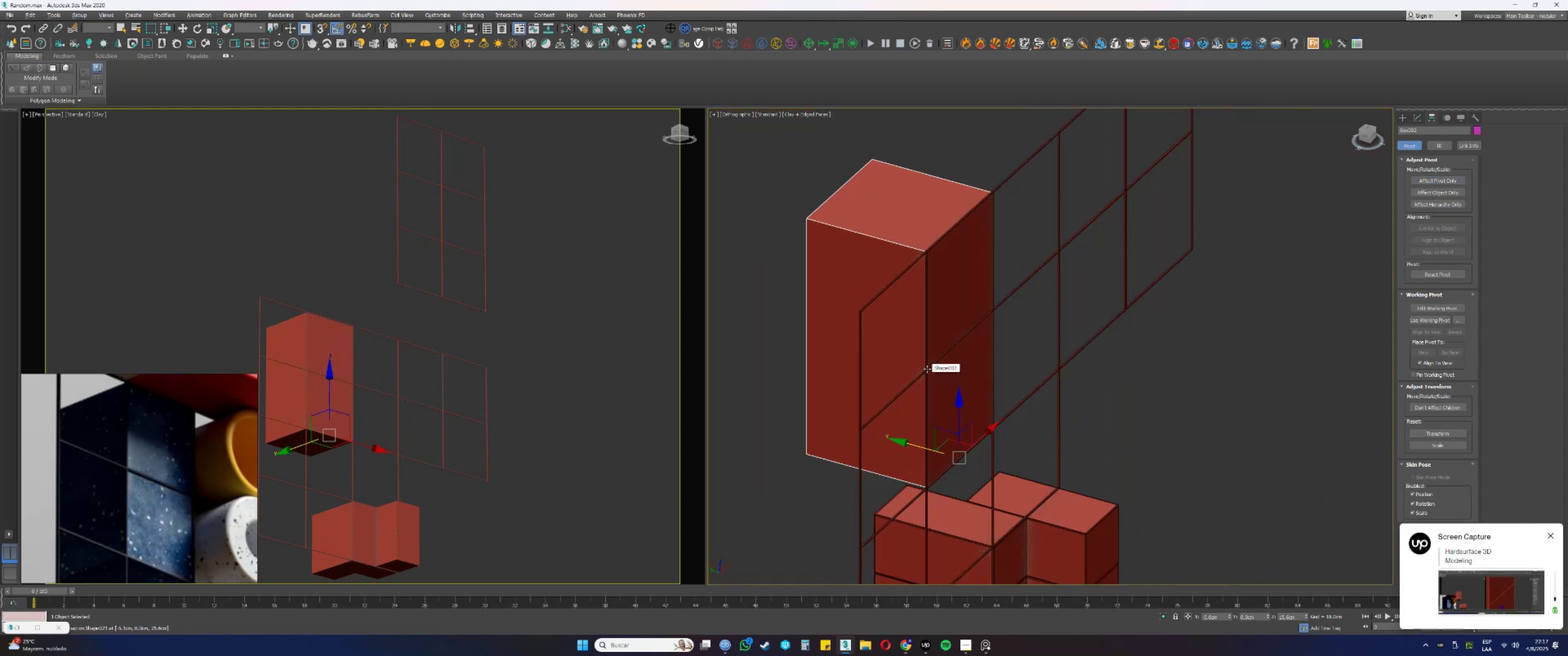 
hold_key(key=AltLeft, duration=0.35)
 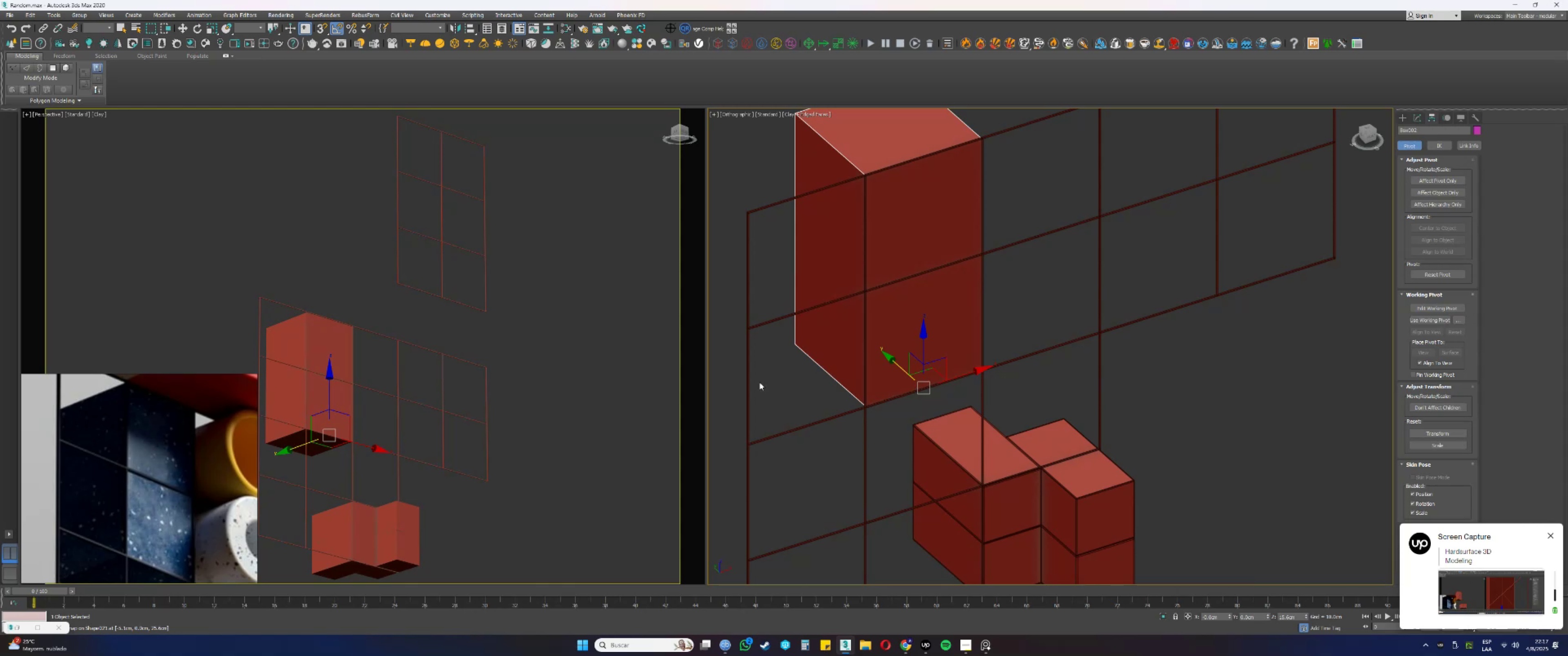 
scroll: coordinate [164, 487], scroll_direction: down, amount: 1.0
 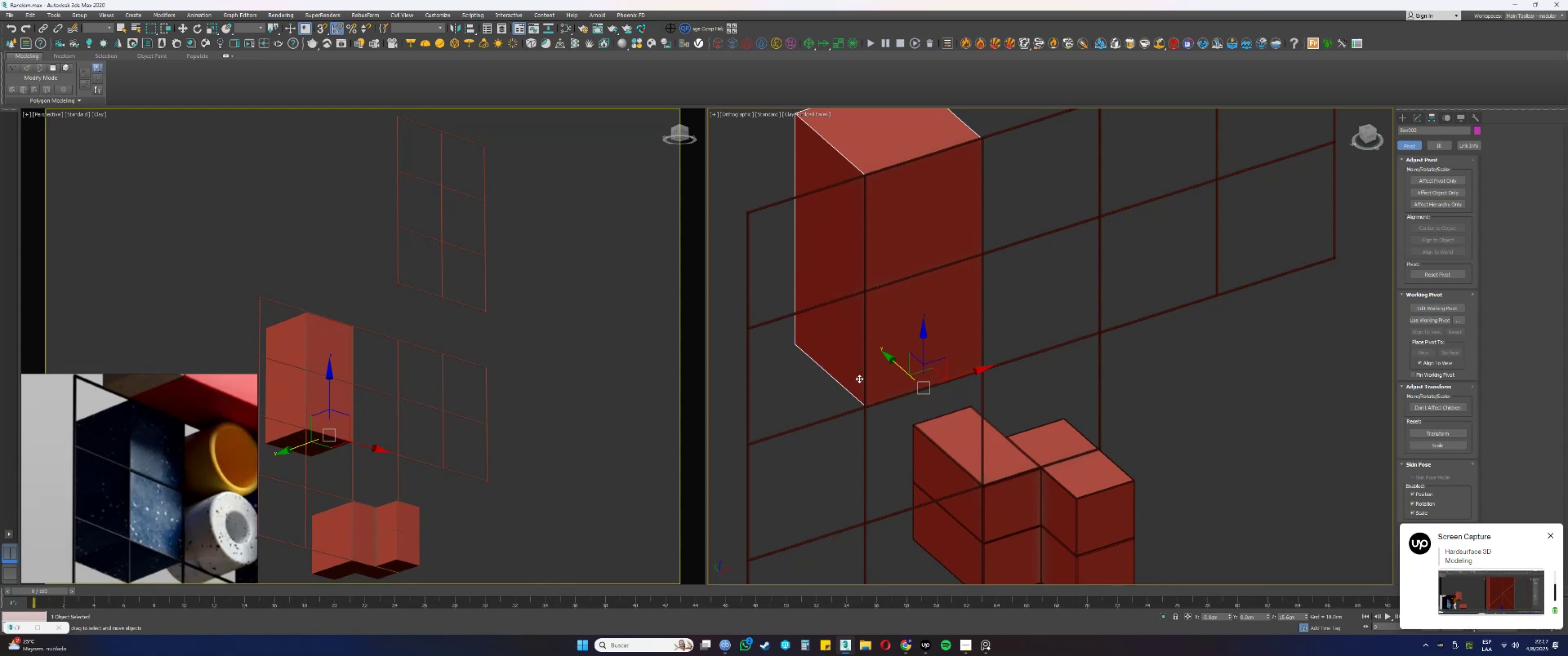 
key(Alt+AltLeft)
 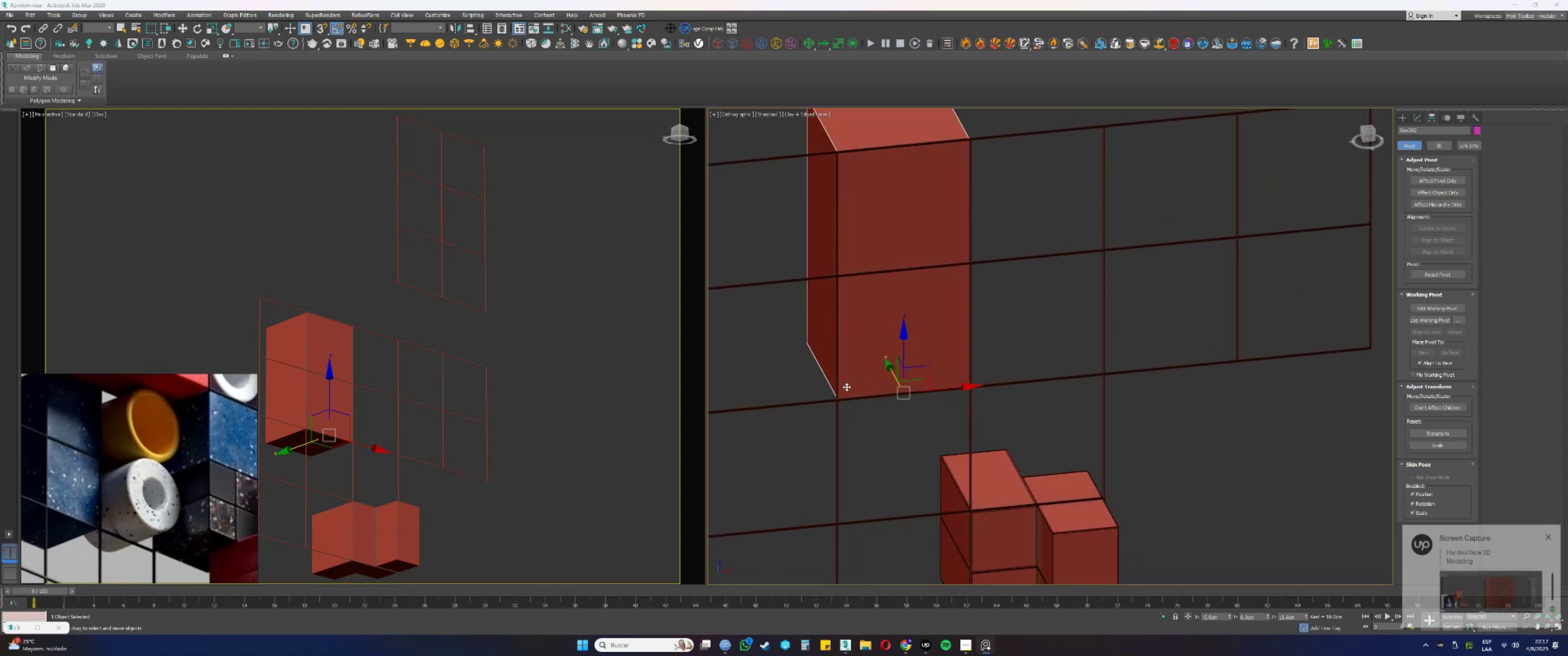 
left_click([1006, 344])
 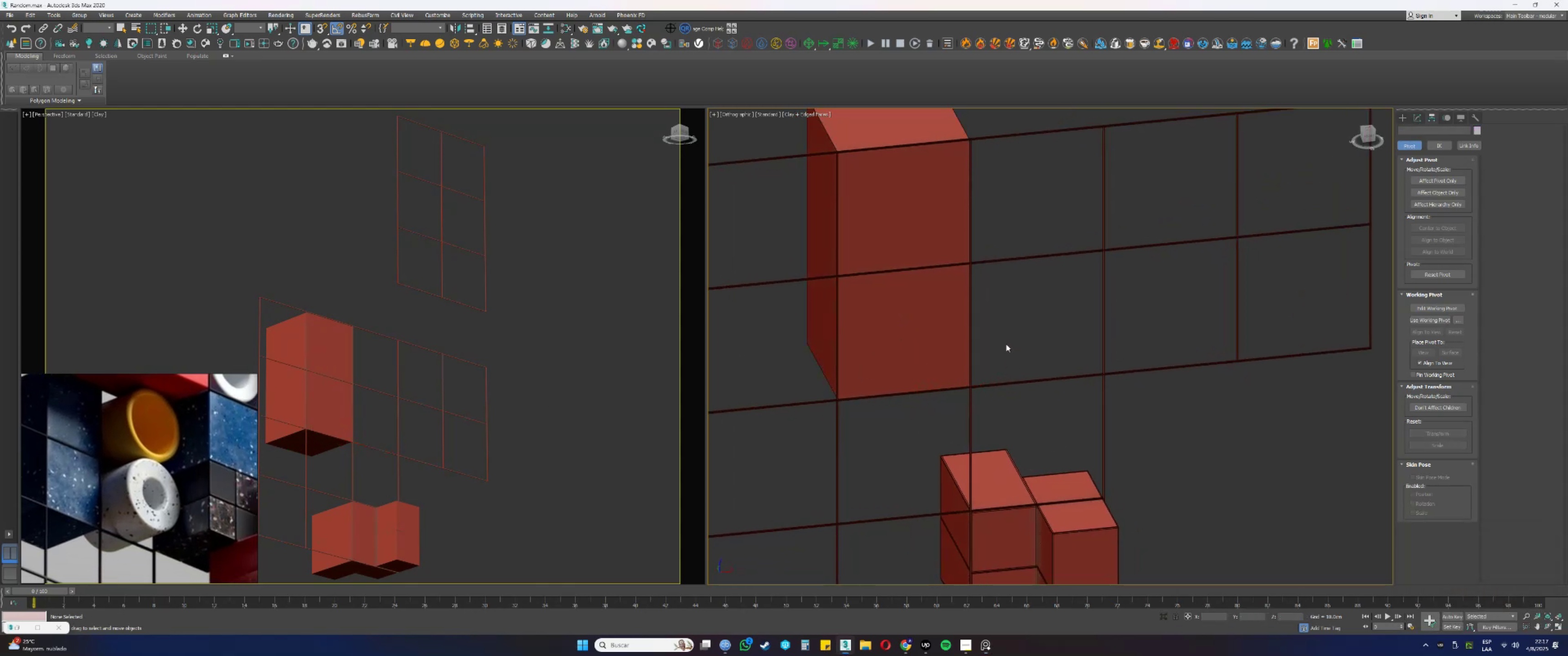 
type(fz)
 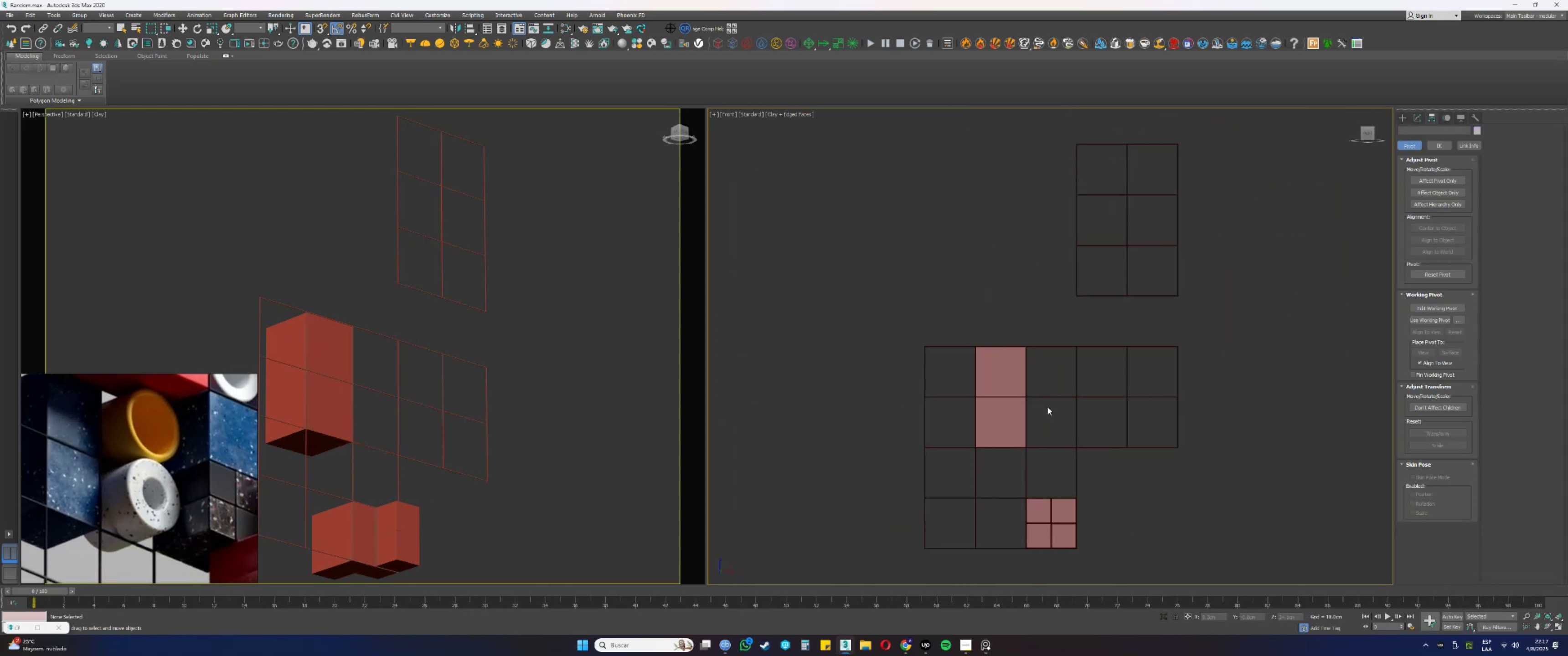 
scroll: coordinate [1042, 405], scroll_direction: up, amount: 6.0
 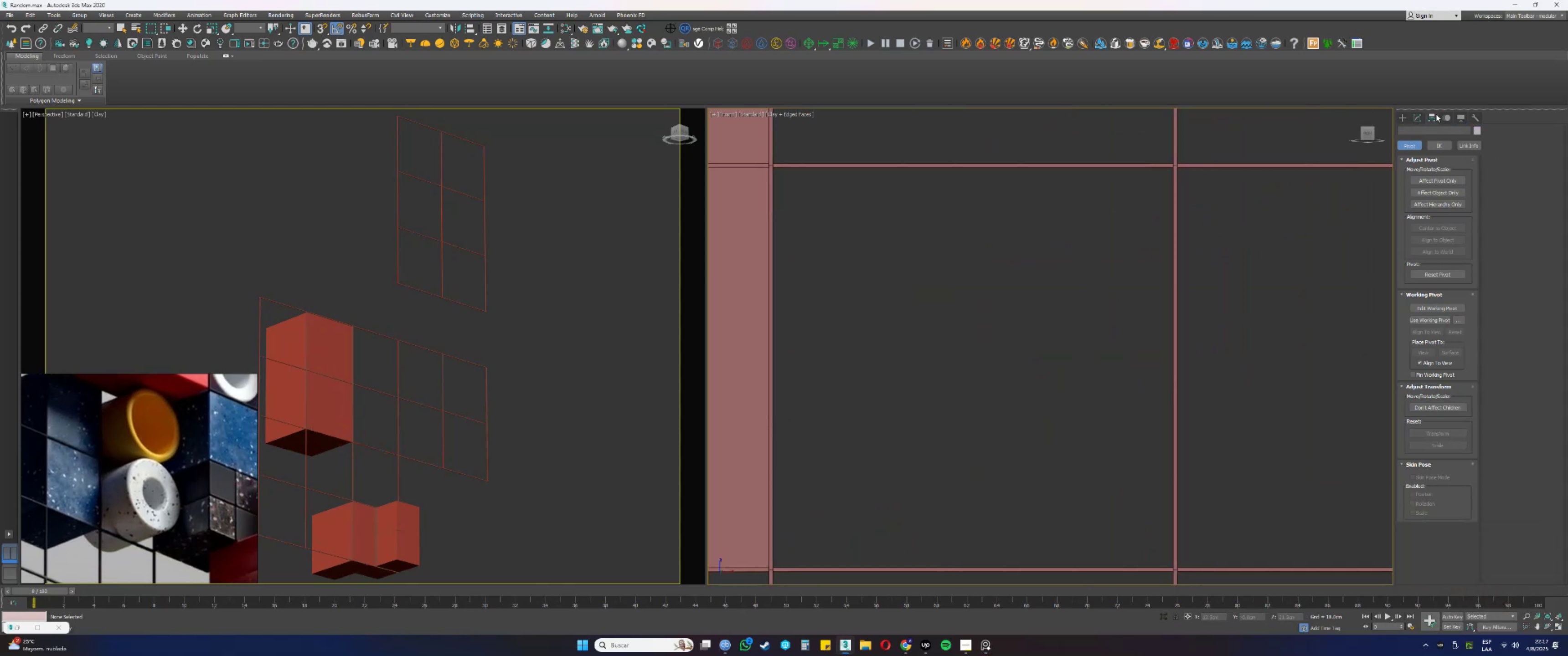 
left_click([1418, 115])
 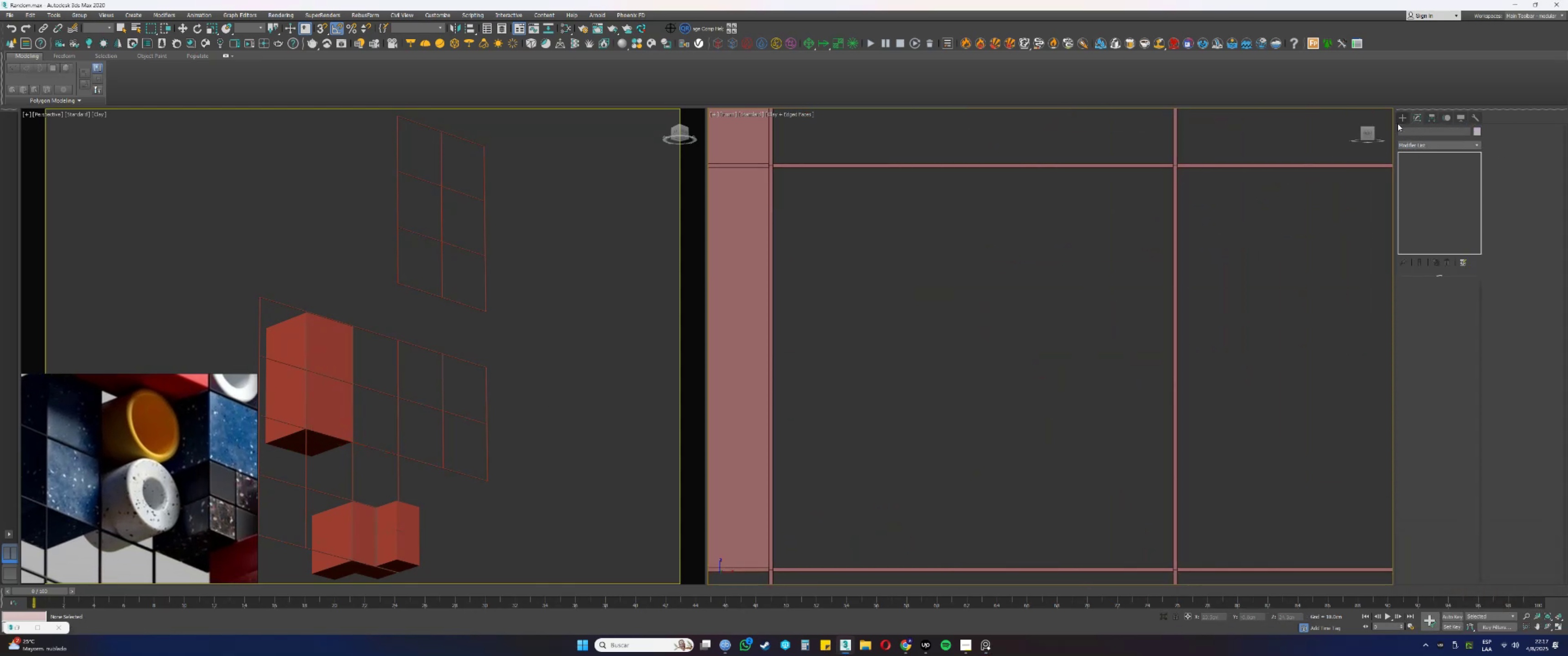 
left_click([1398, 120])
 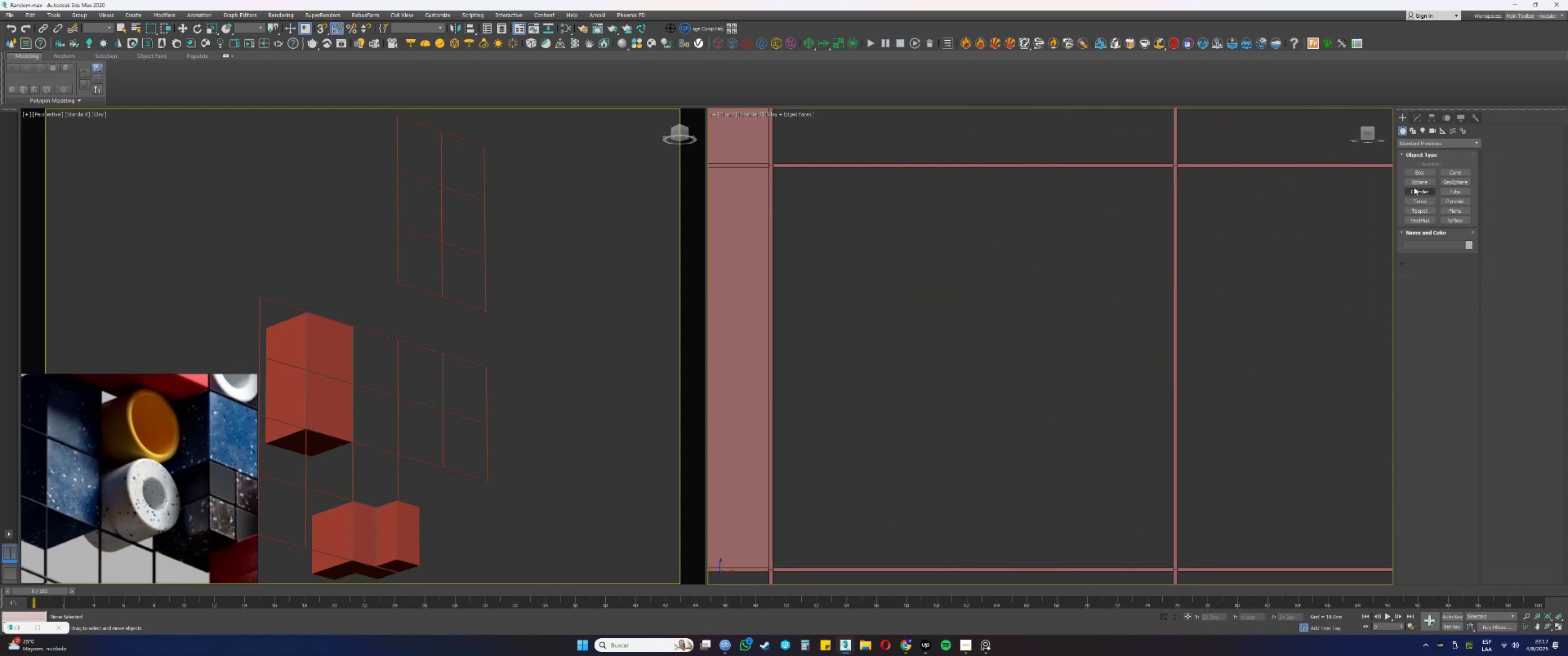 
left_click([1412, 189])
 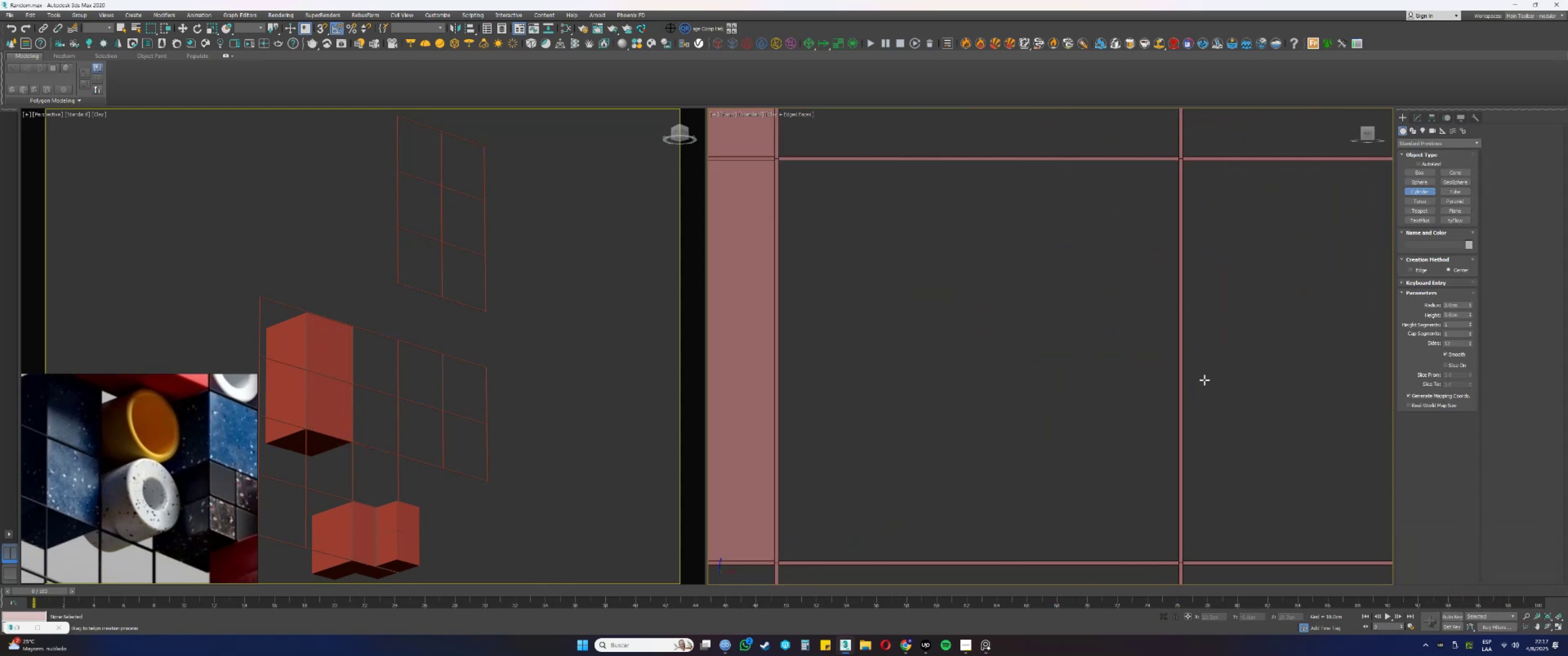 
key(S)
 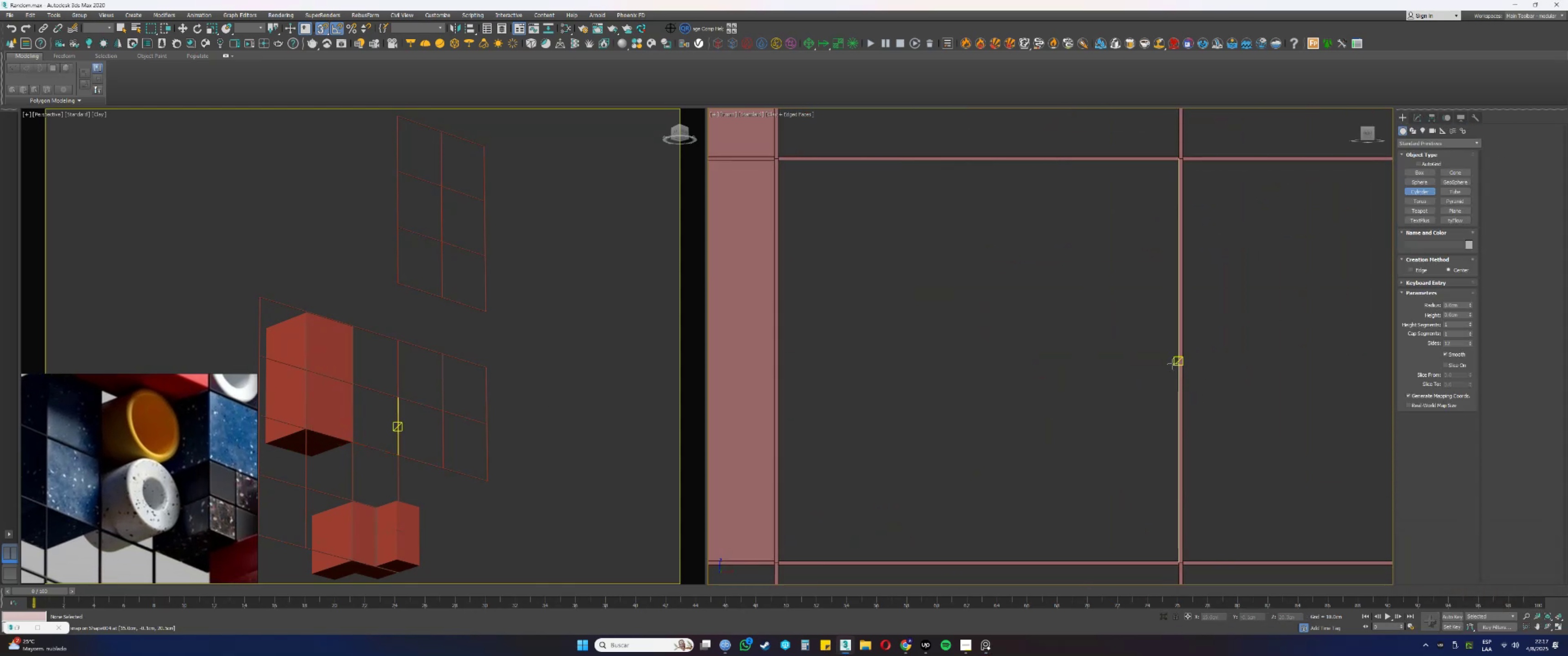 
left_click_drag(start_coordinate=[1173, 364], to_coordinate=[1178, 562])
 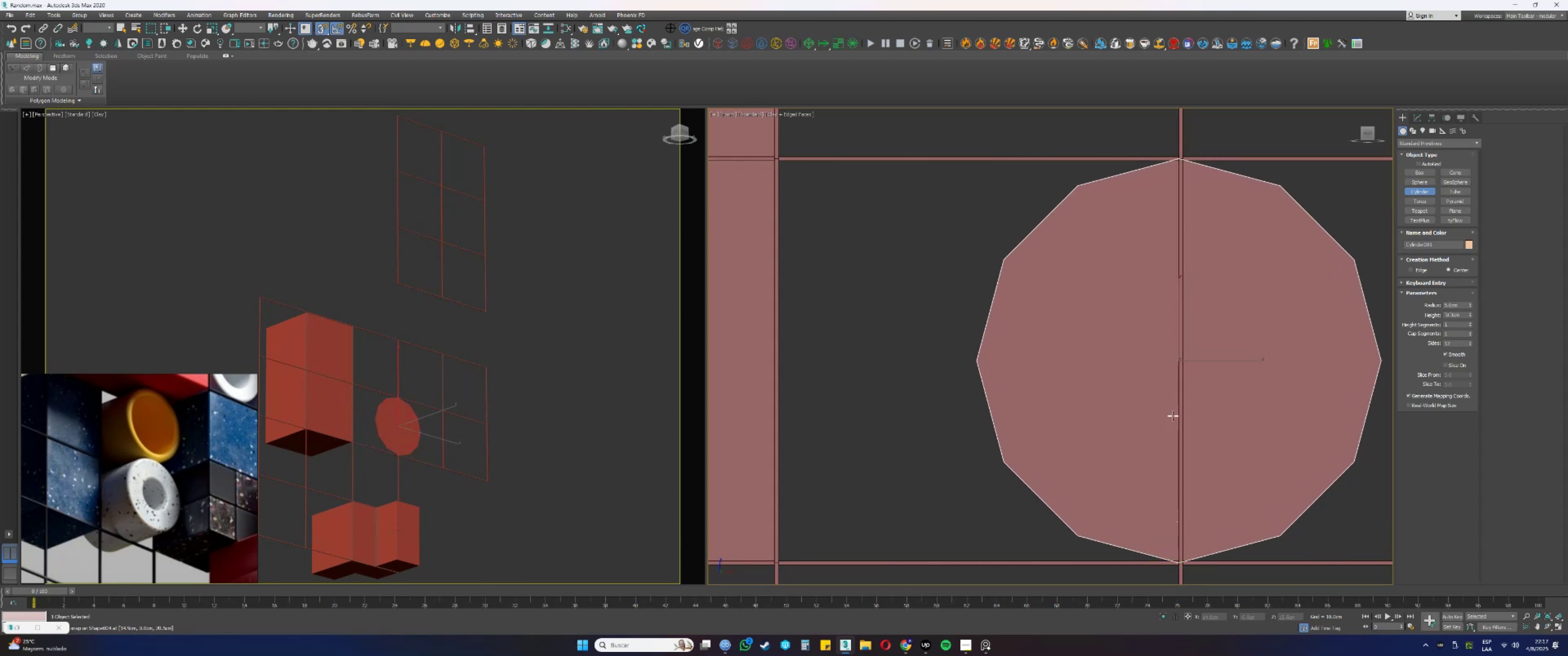 
right_click([1173, 416])
 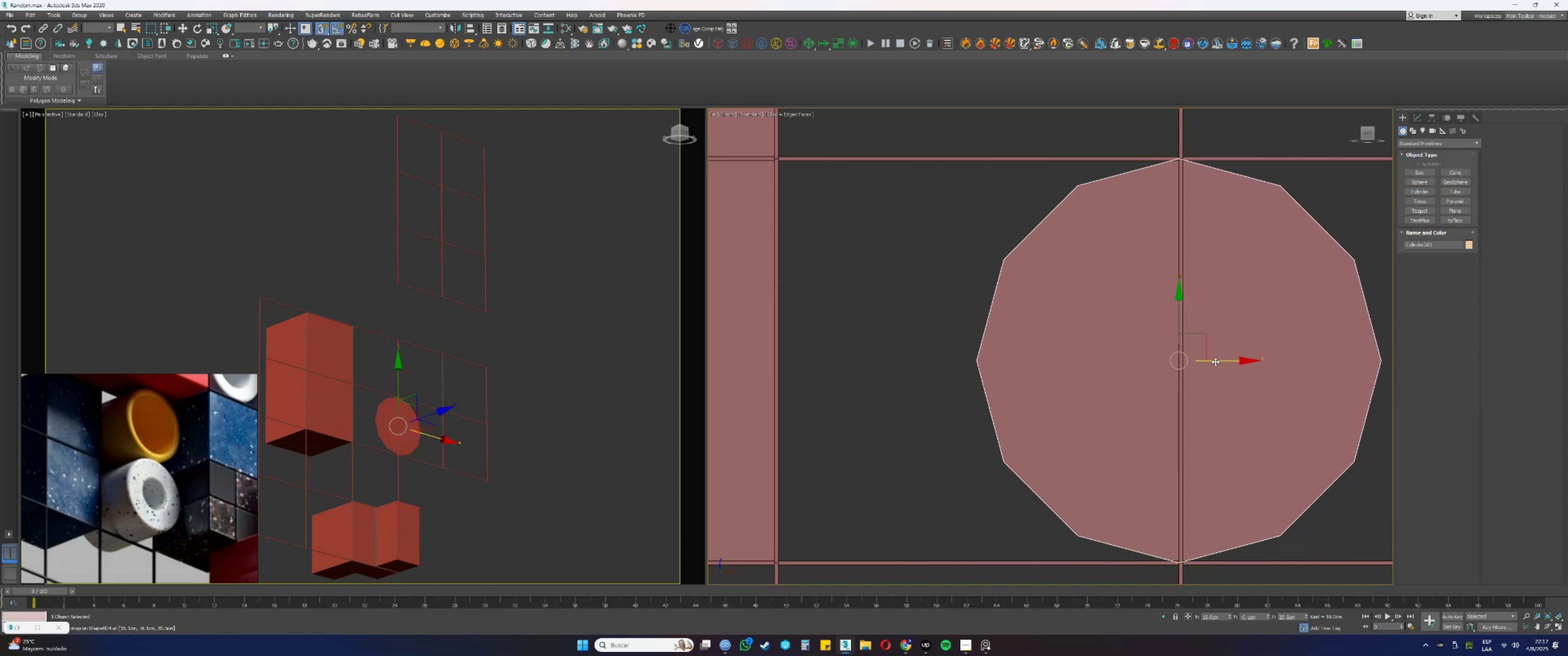 
left_click_drag(start_coordinate=[1215, 362], to_coordinate=[975, 556])
 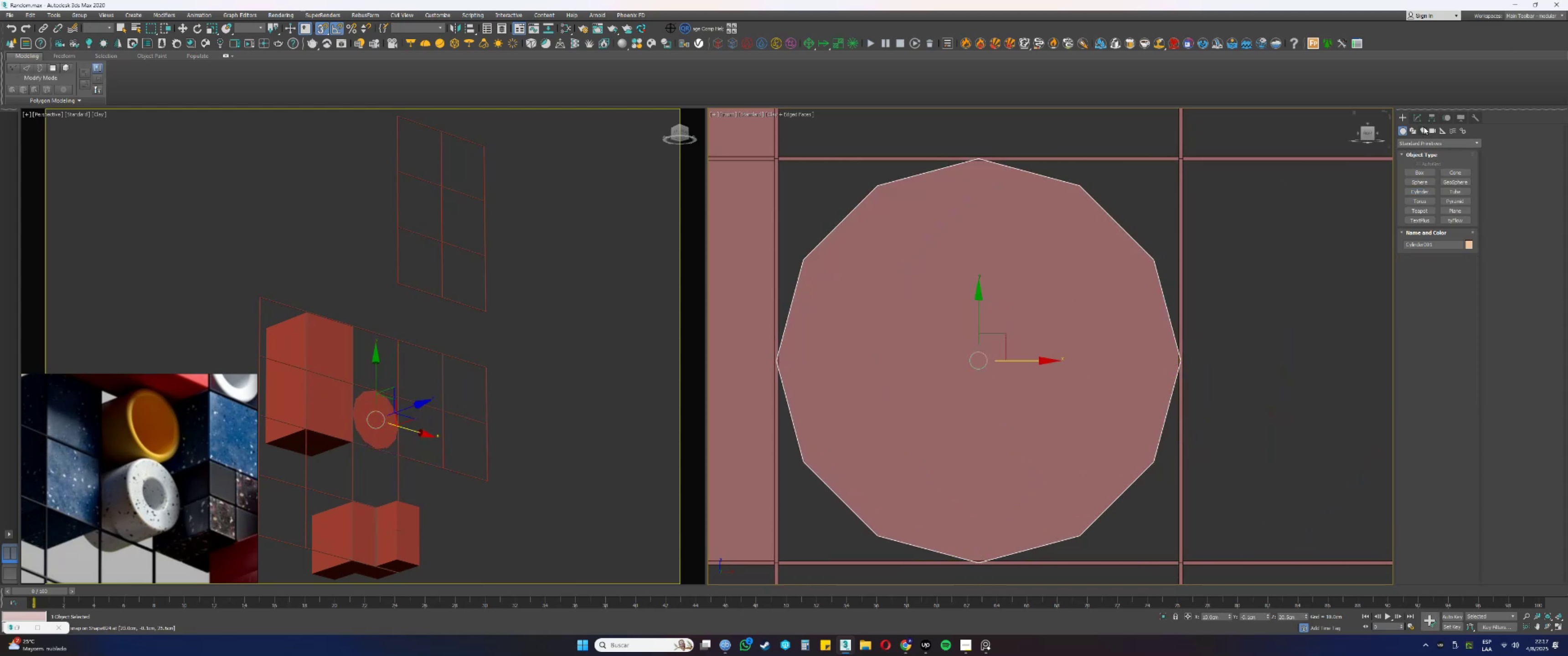 
left_click([1417, 118])
 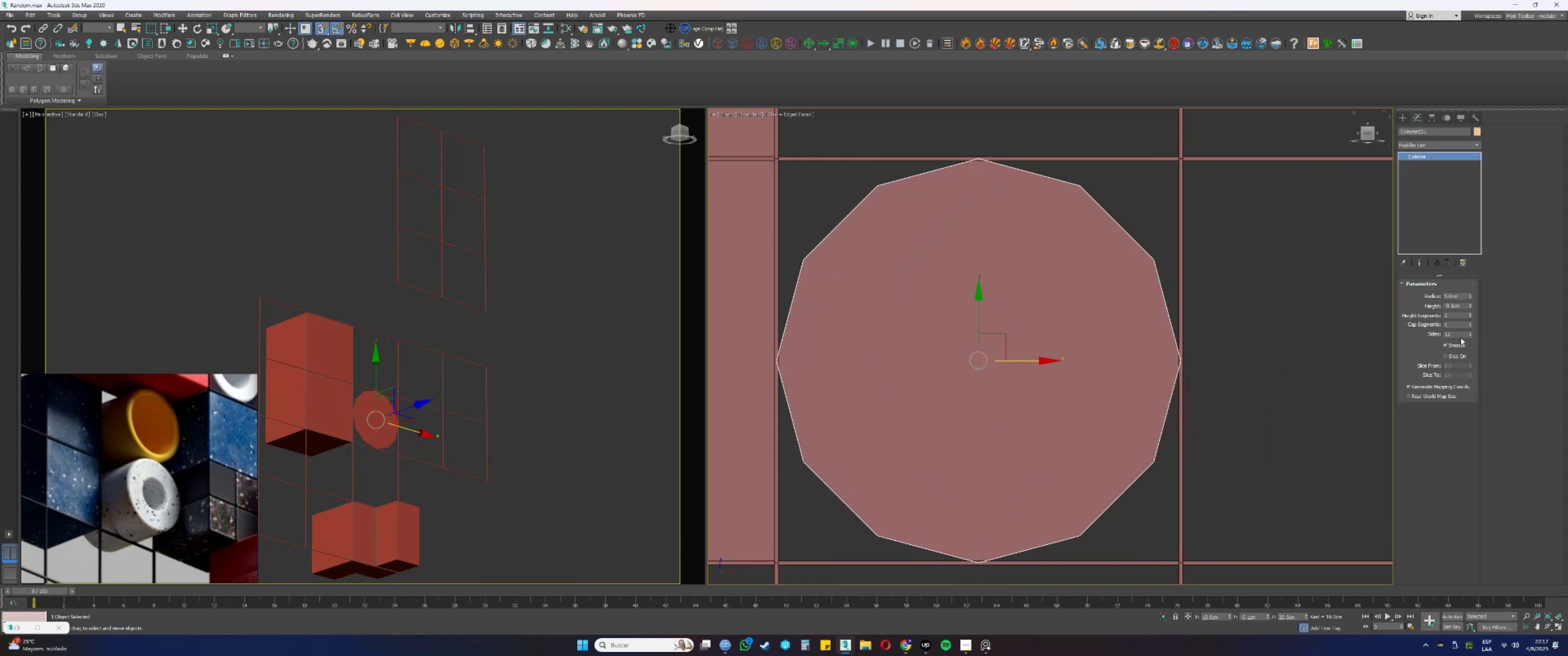 
left_click_drag(start_coordinate=[1459, 336], to_coordinate=[1427, 330])
 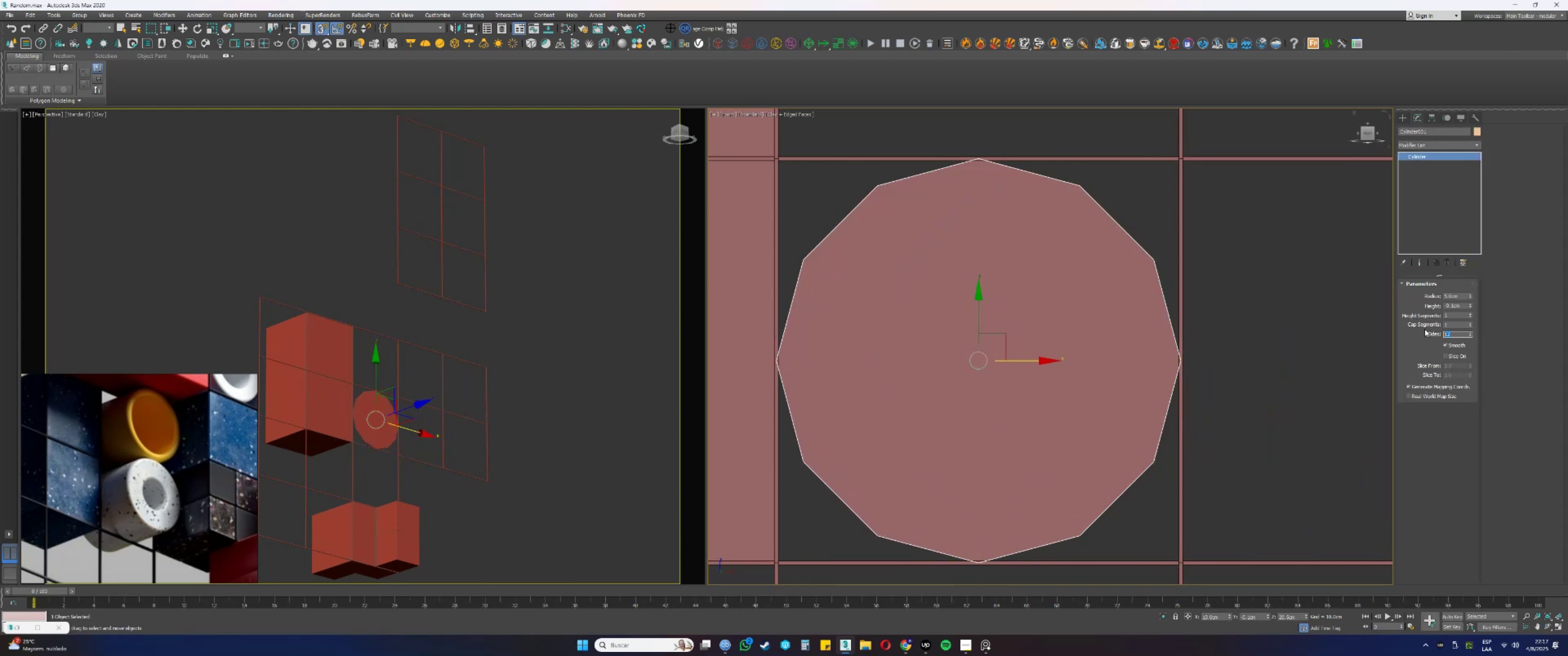 
key(Numpad2)
 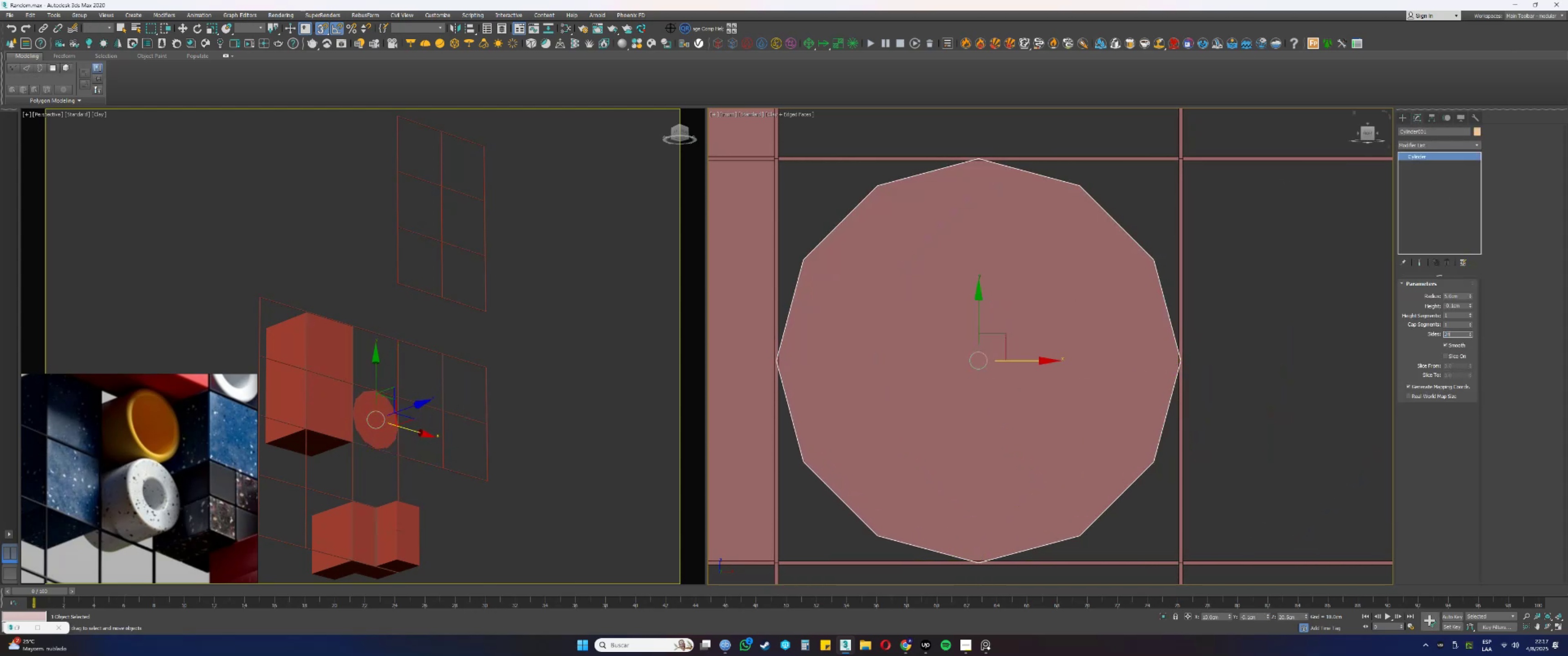 
key(Numpad4)
 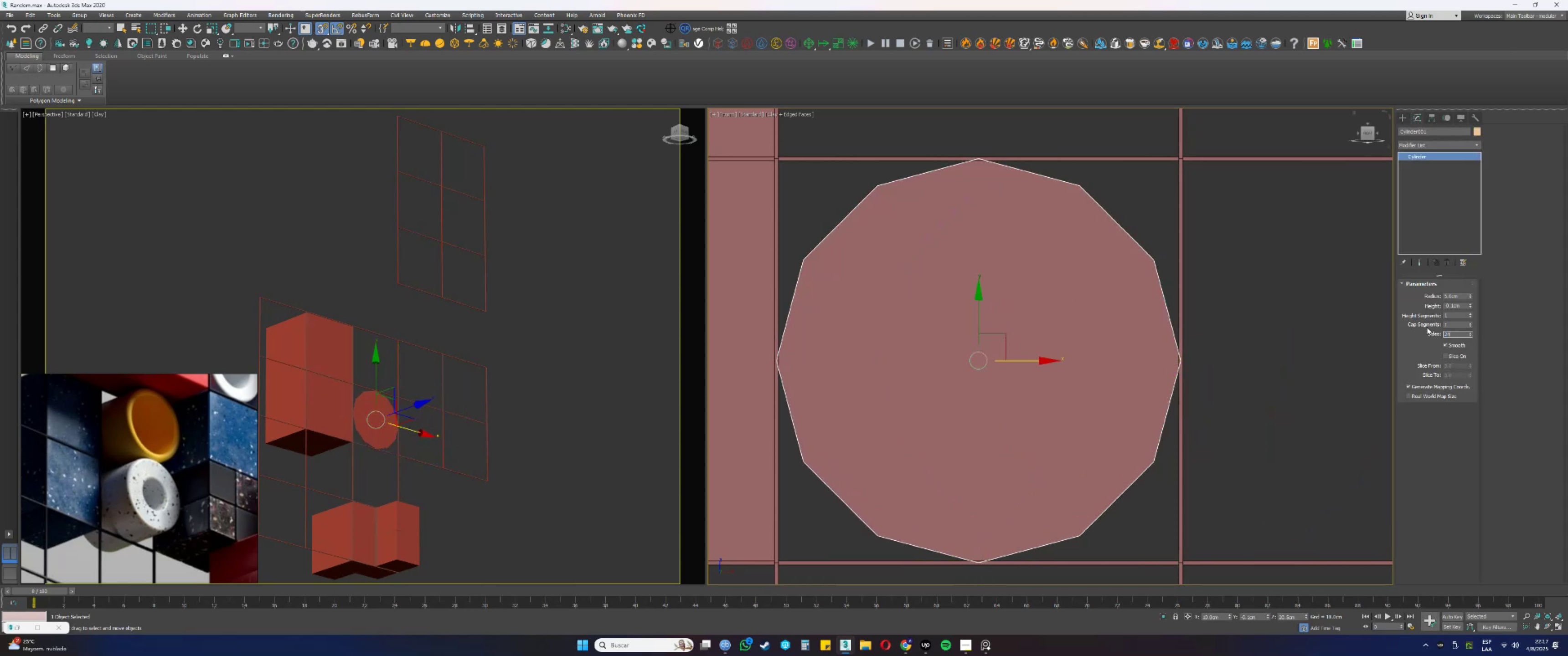 
key(NumpadEnter)
 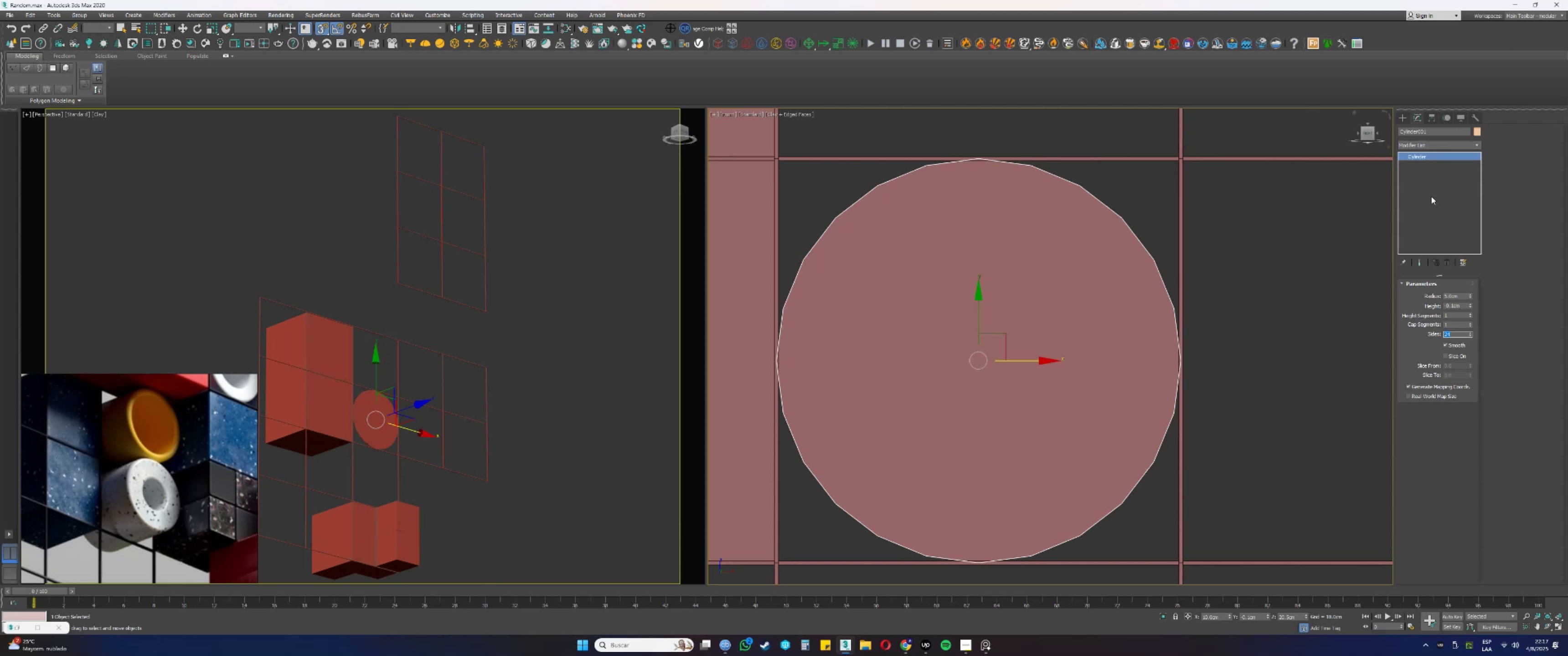 
key(Control+ControlLeft)
 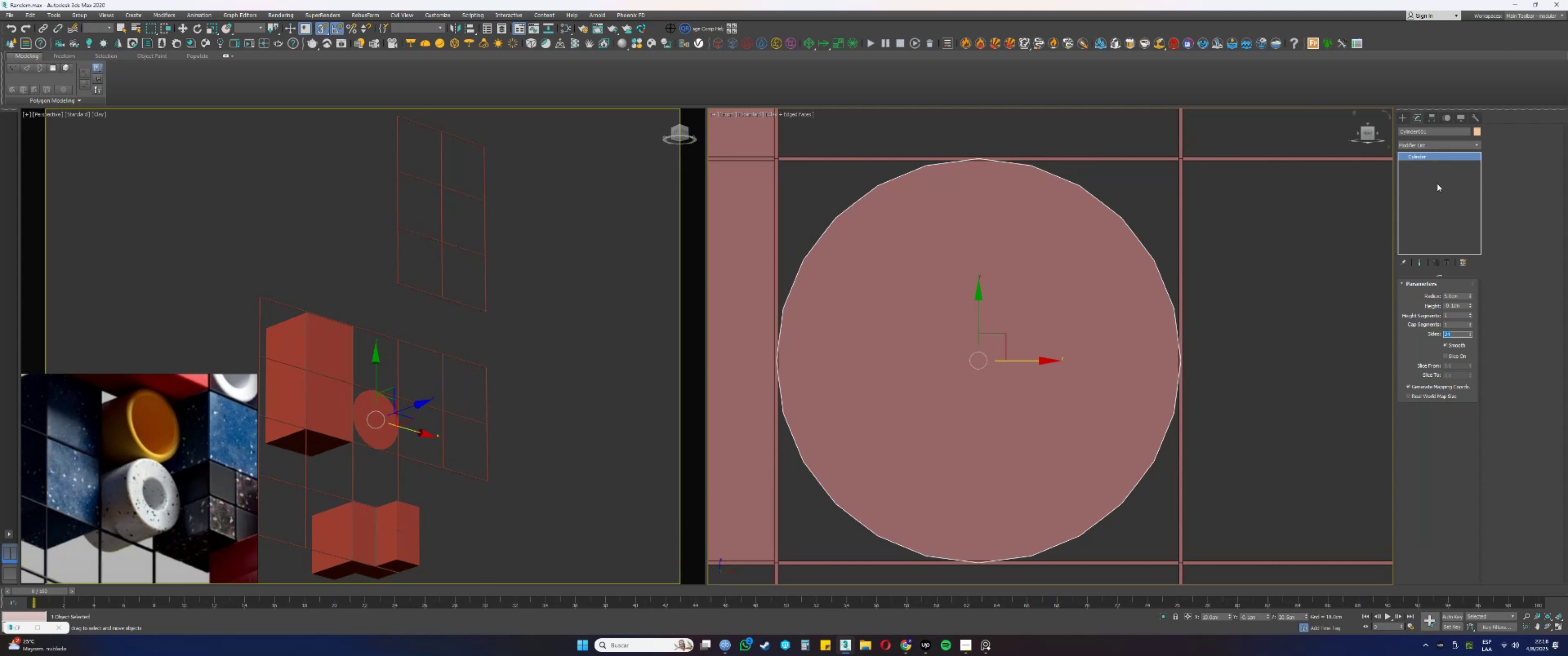 
key(Control+Z)
 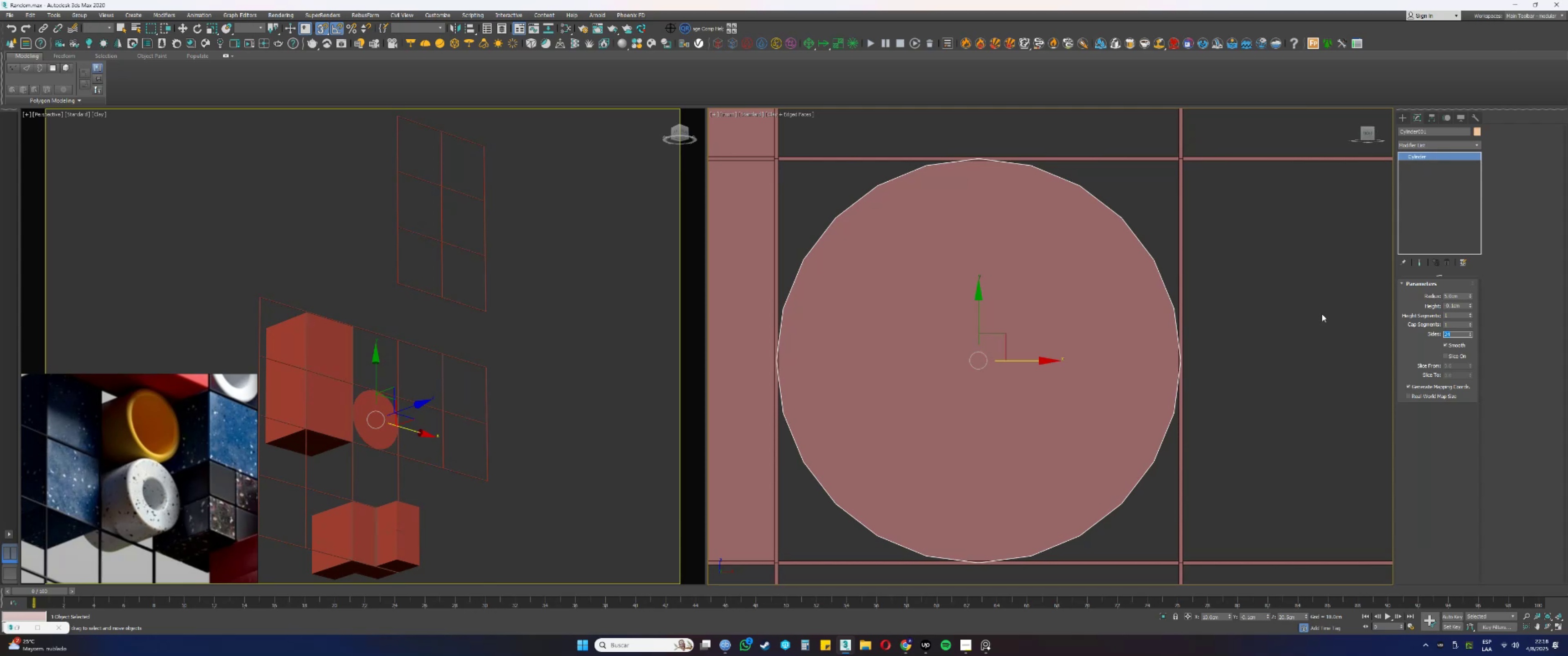 
key(Control+ControlLeft)
 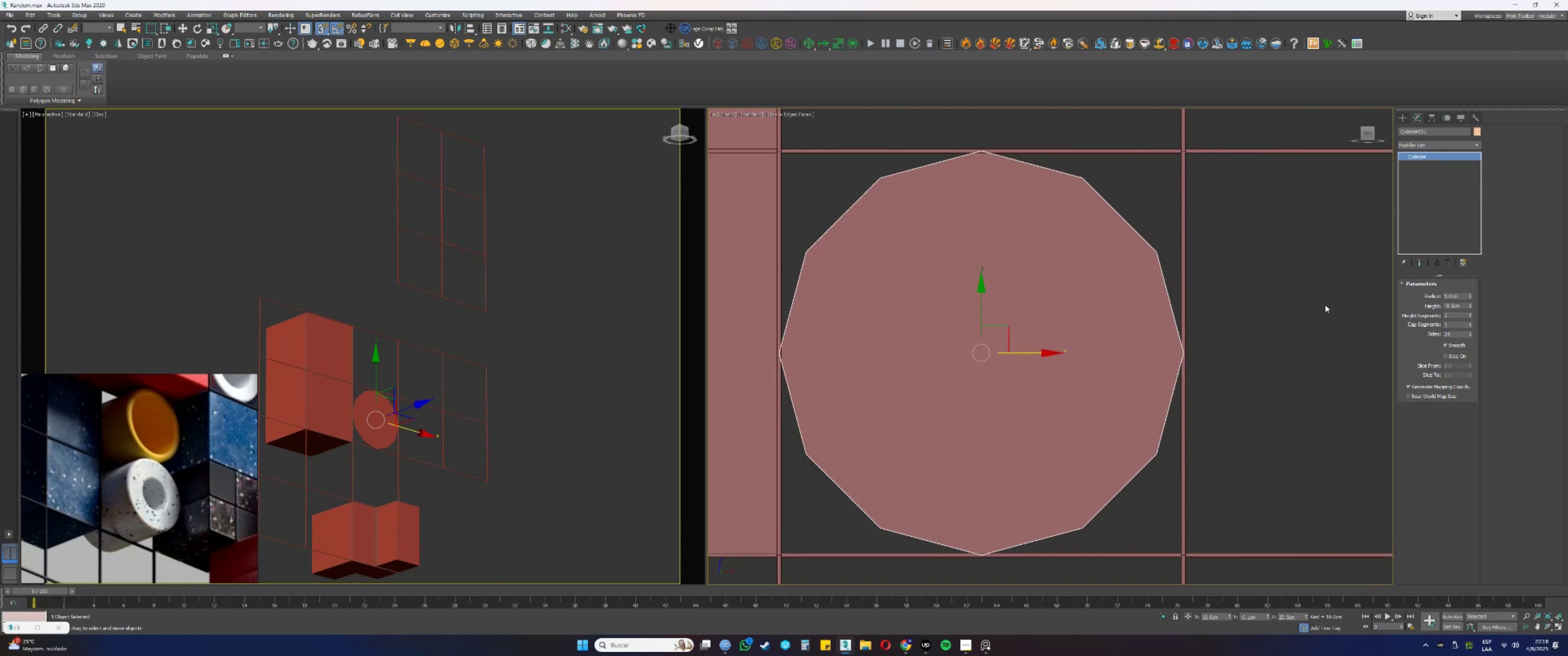 
key(Control+Z)
 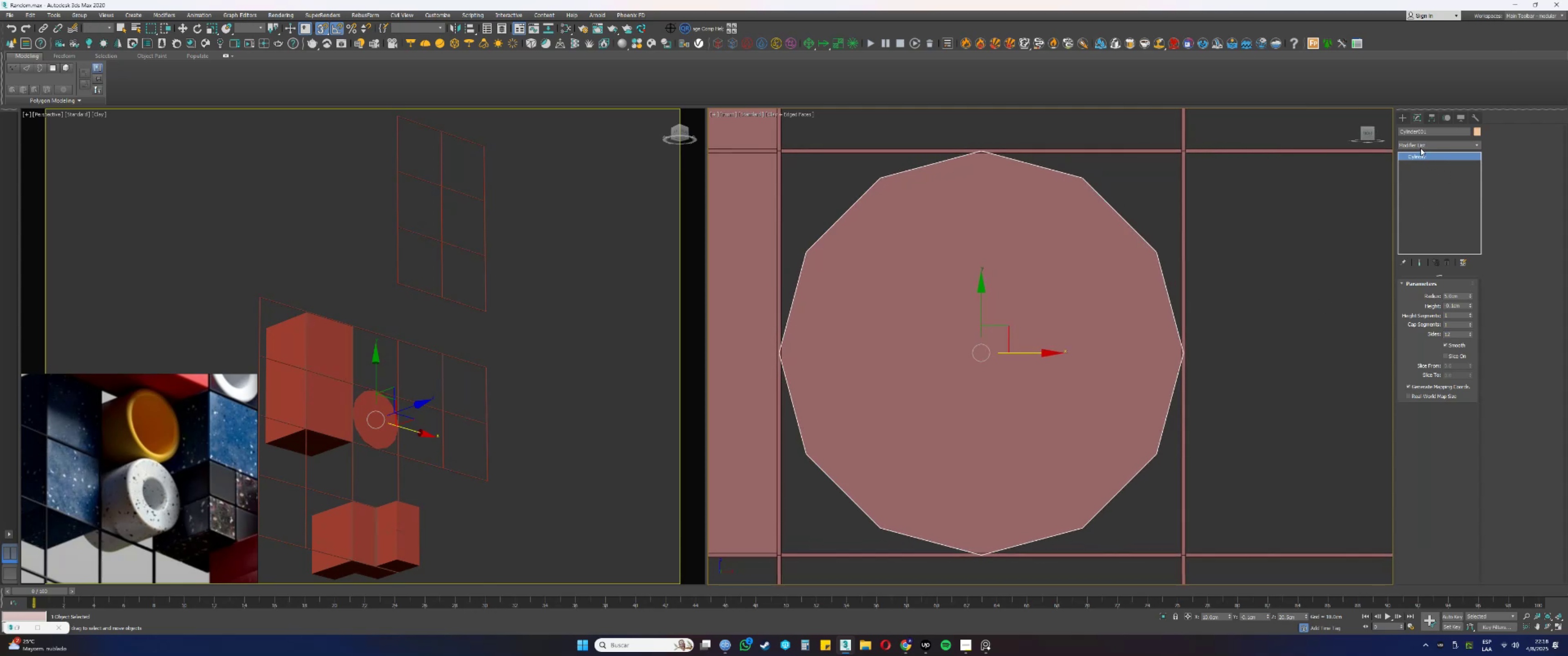 
scroll: coordinate [1362, 200], scroll_direction: down, amount: 1.0
 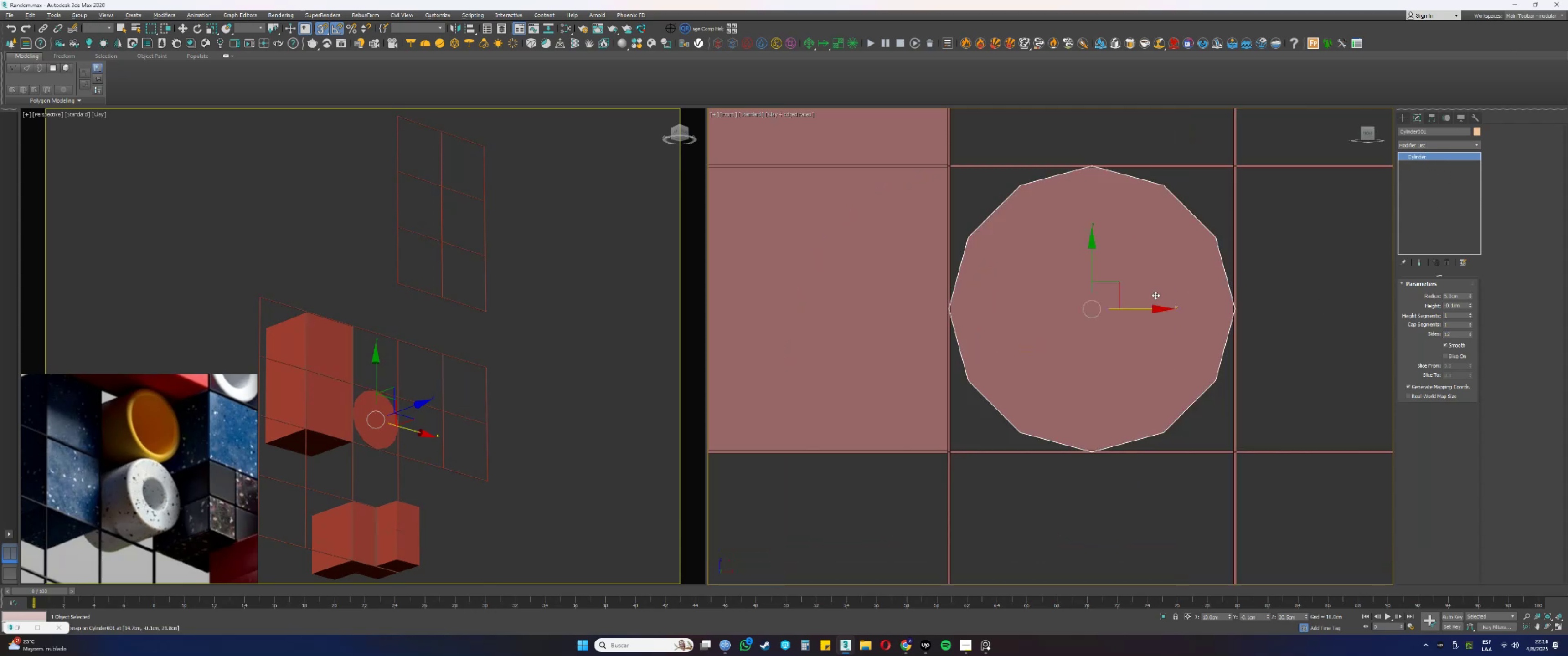 
hold_key(key=AltLeft, duration=0.49)
 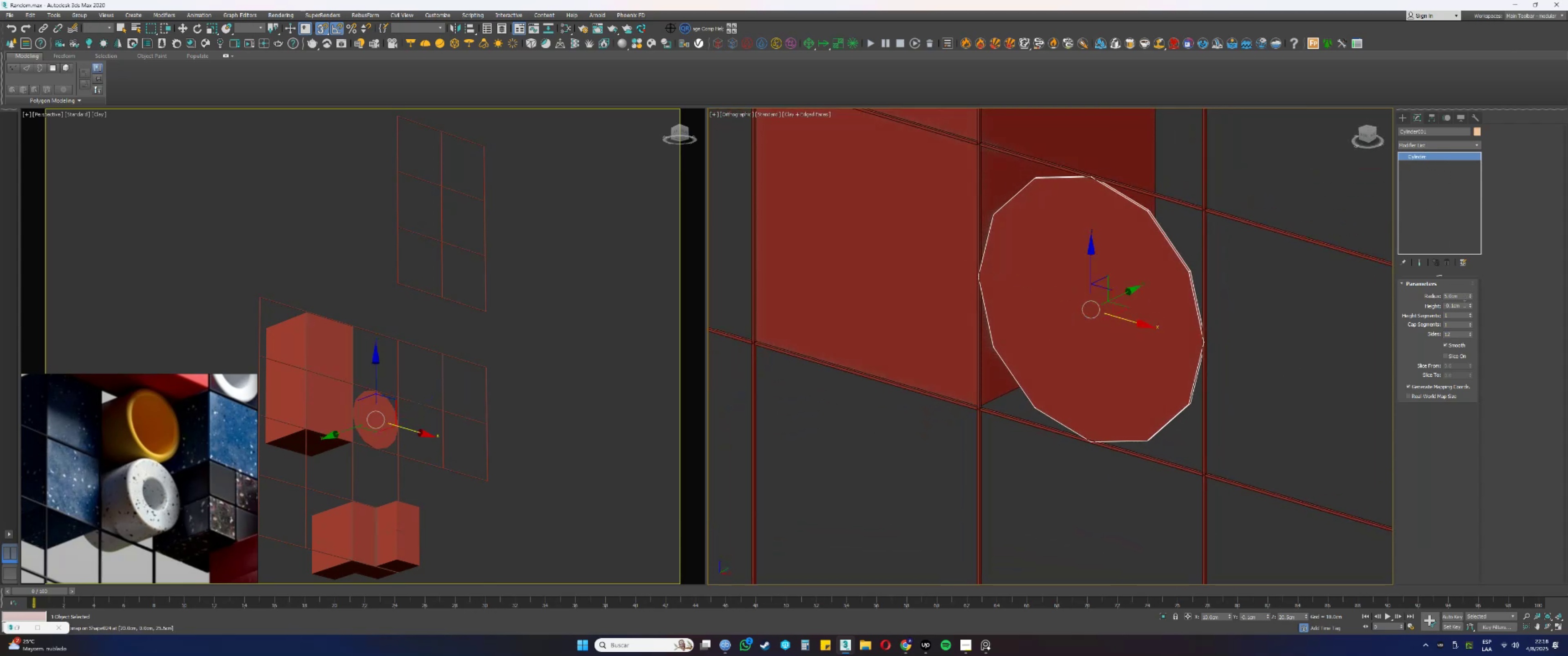 
left_click_drag(start_coordinate=[1460, 307], to_coordinate=[1432, 308])
 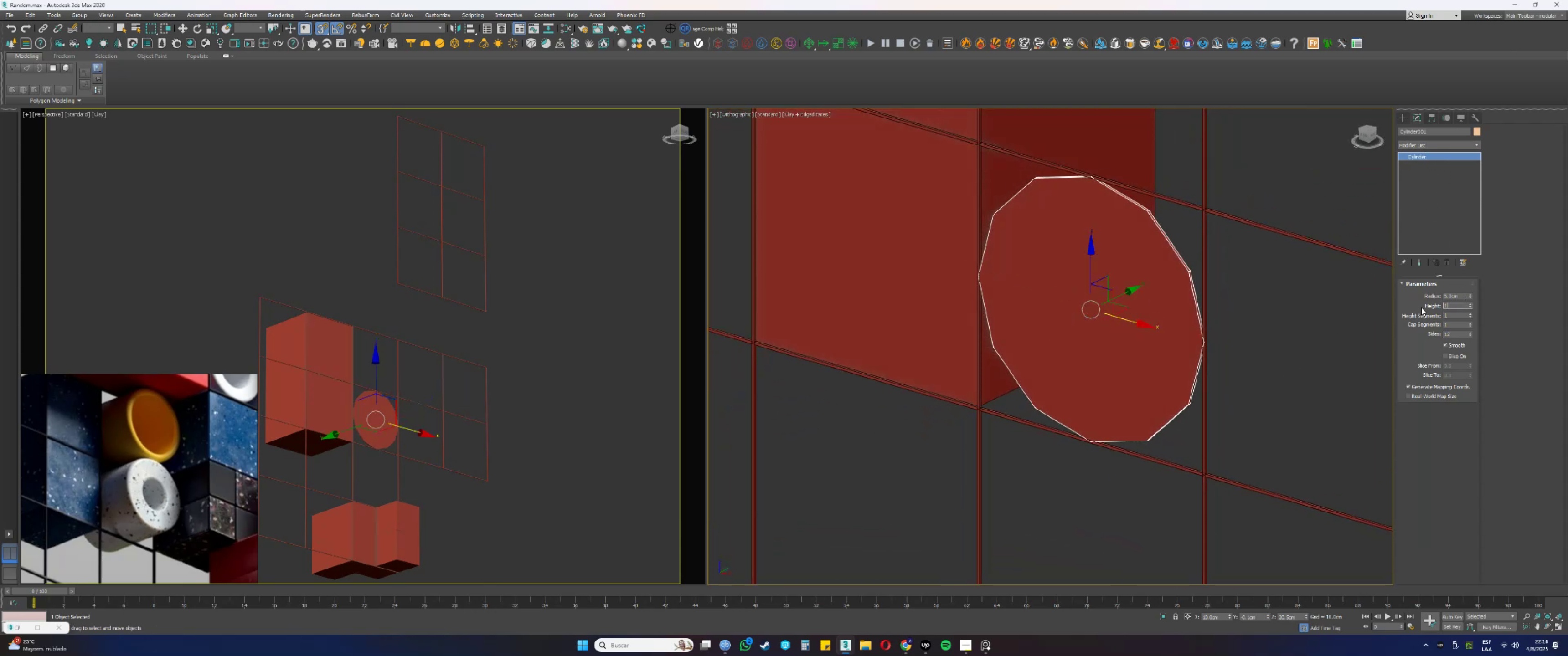 
key(Numpad1)
 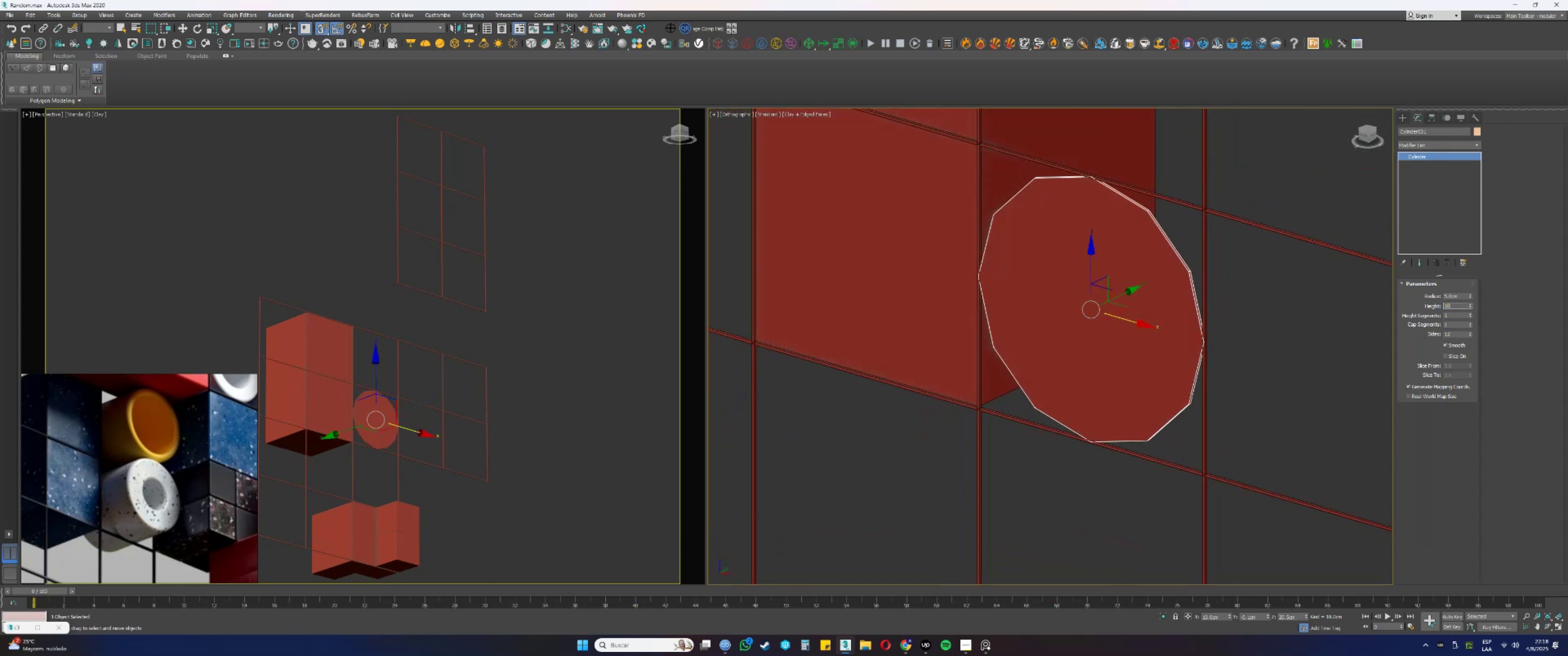 
key(Numpad0)
 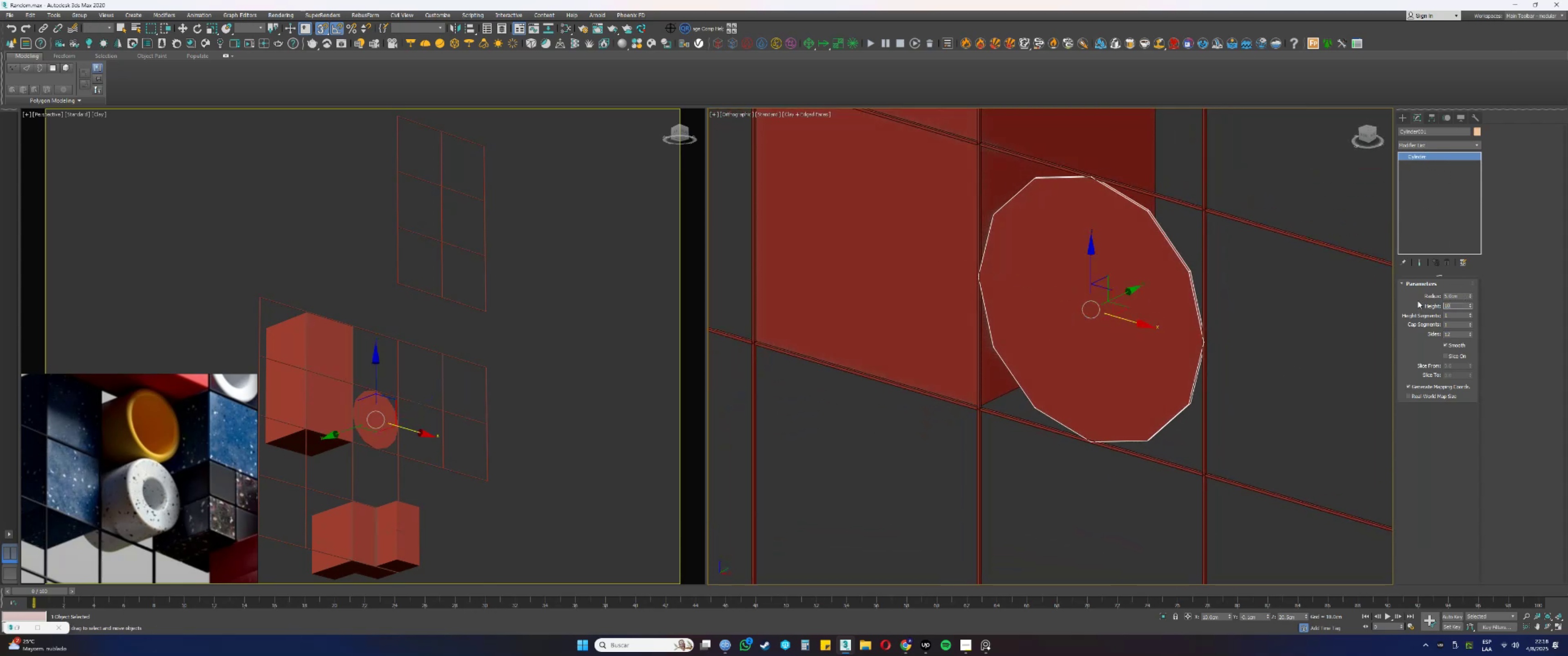 
key(NumpadEnter)
 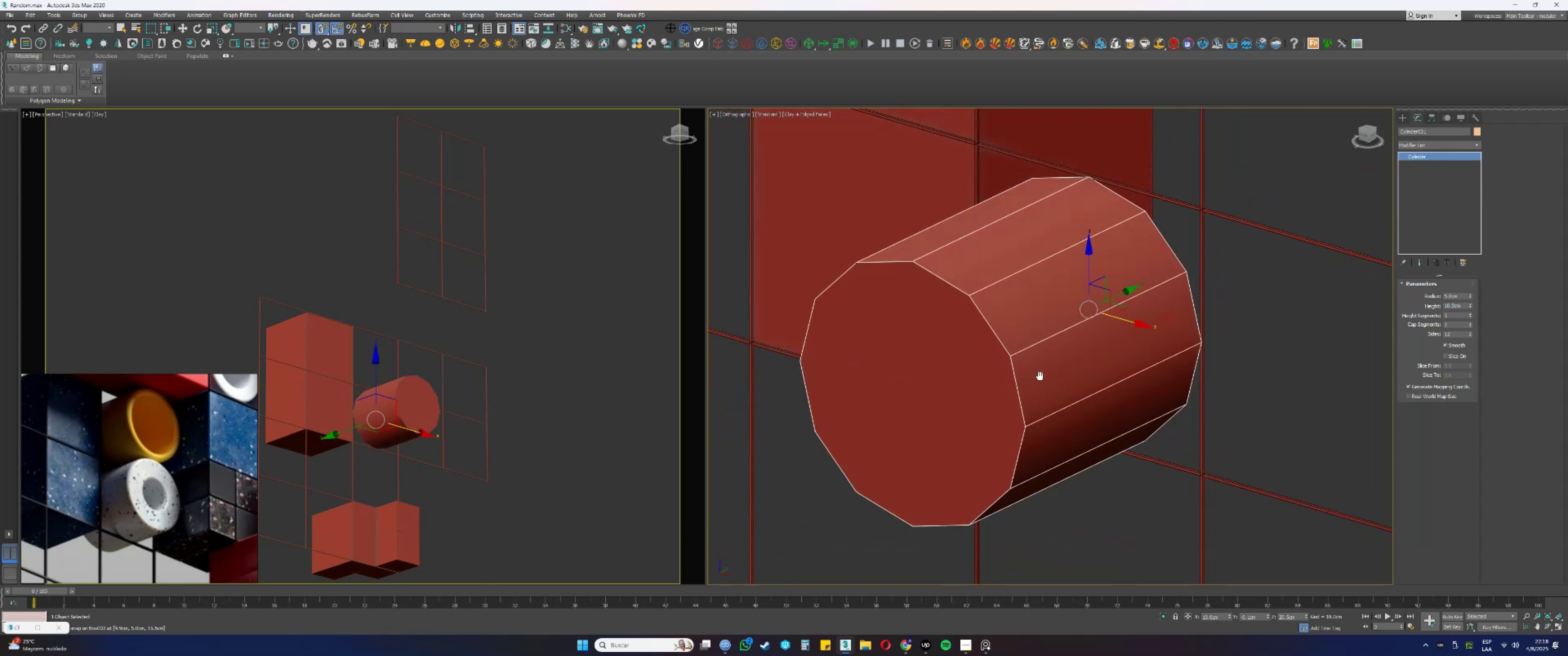 
key(Alt+AltLeft)
 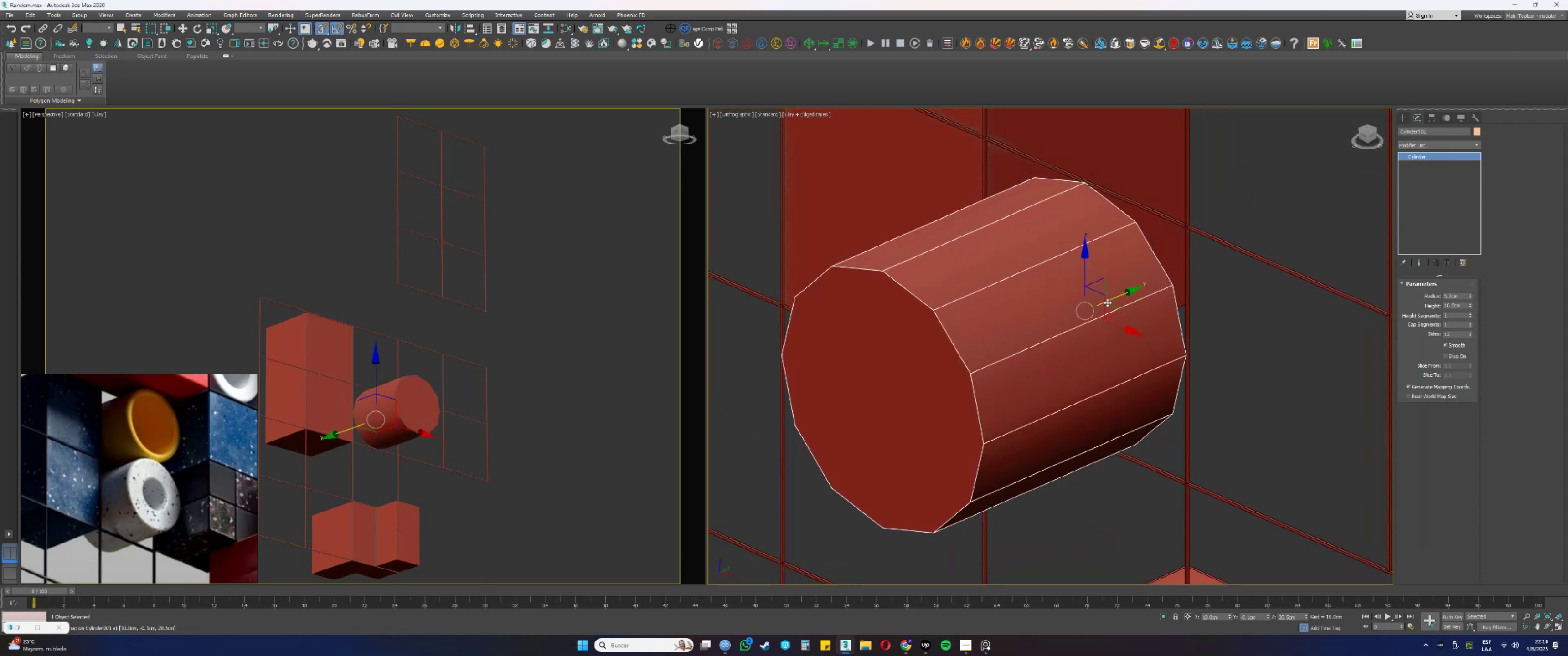 
hold_key(key=AltLeft, duration=0.95)
 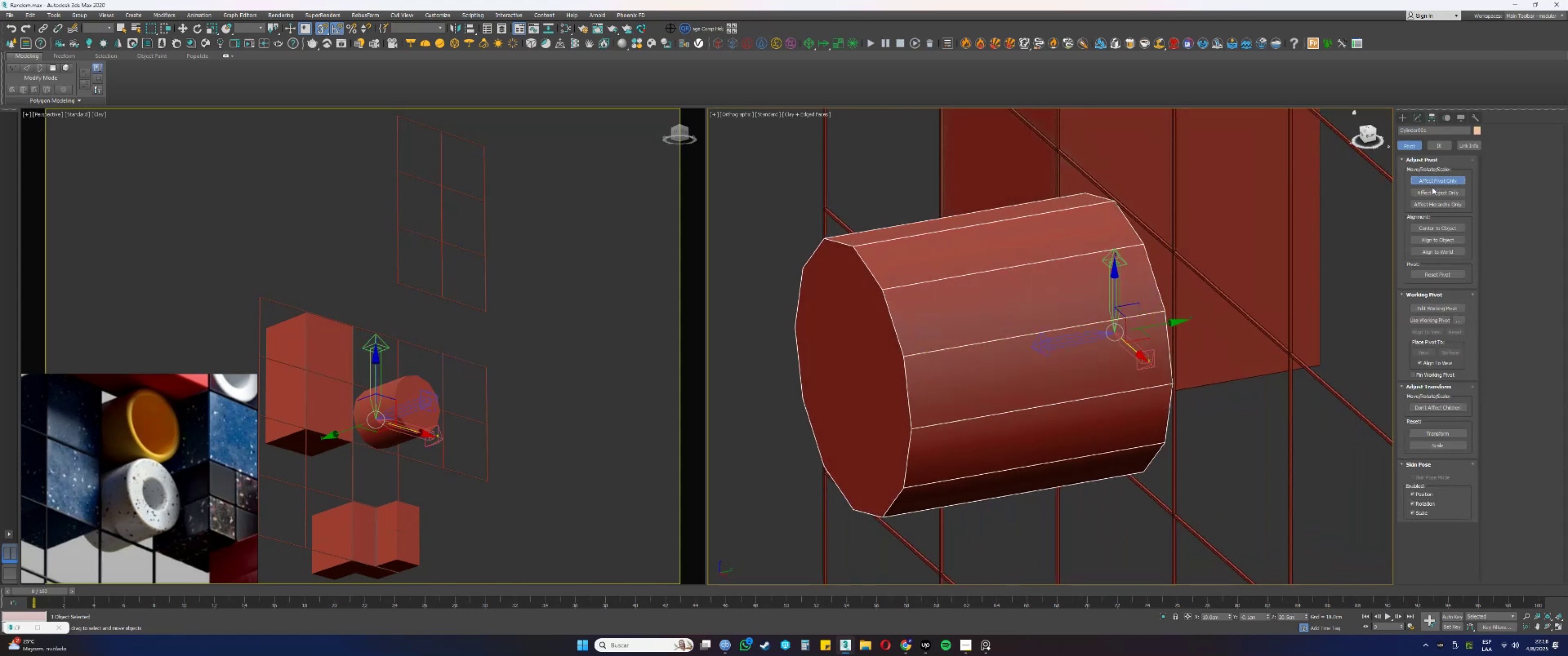 
double_click([1432, 230])
 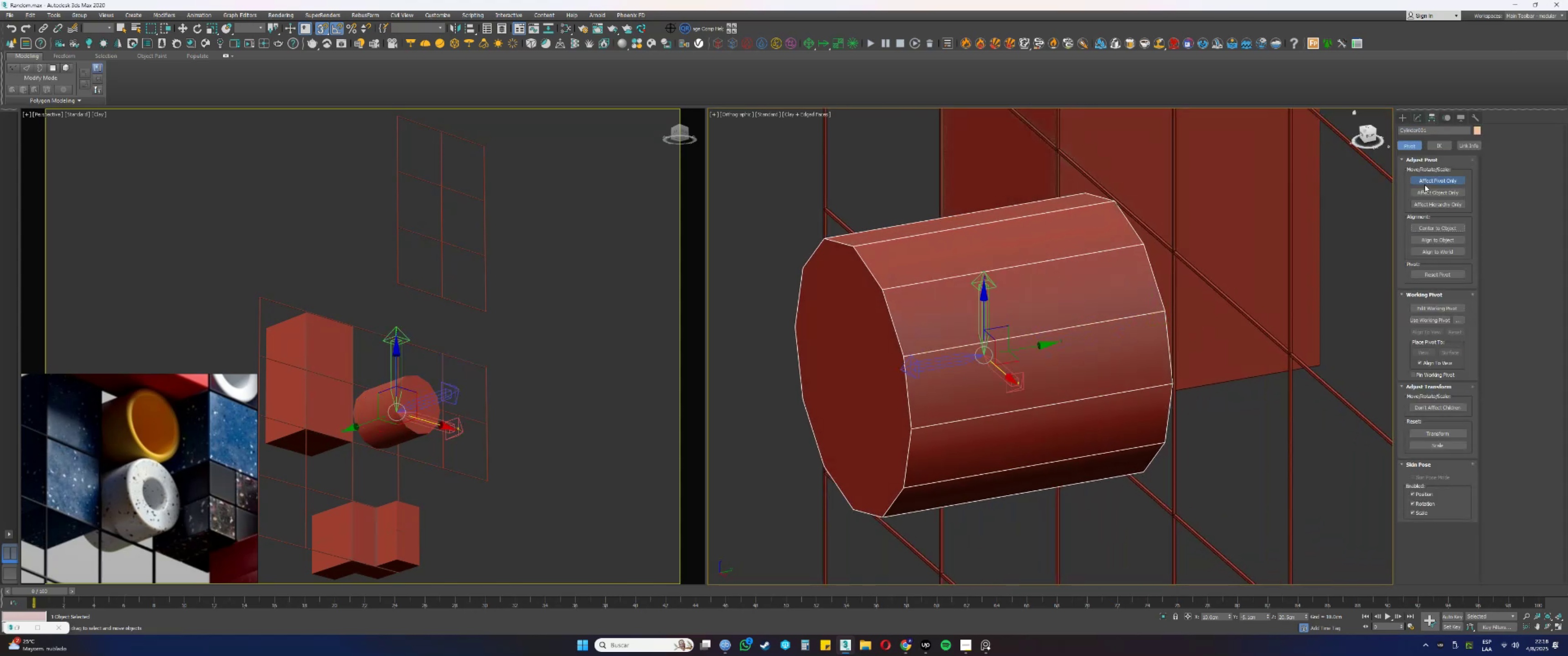 
left_click([1424, 184])
 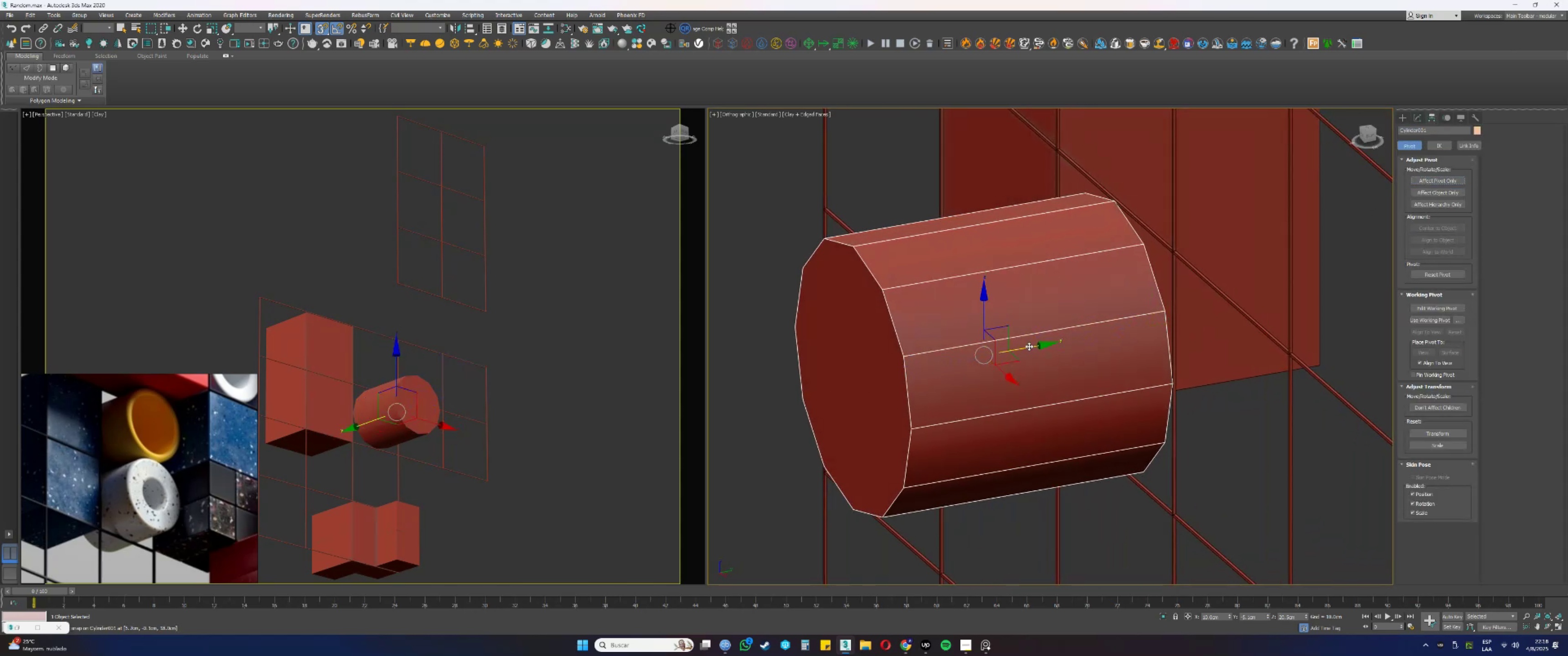 
left_click_drag(start_coordinate=[1027, 348], to_coordinate=[1067, 350])
 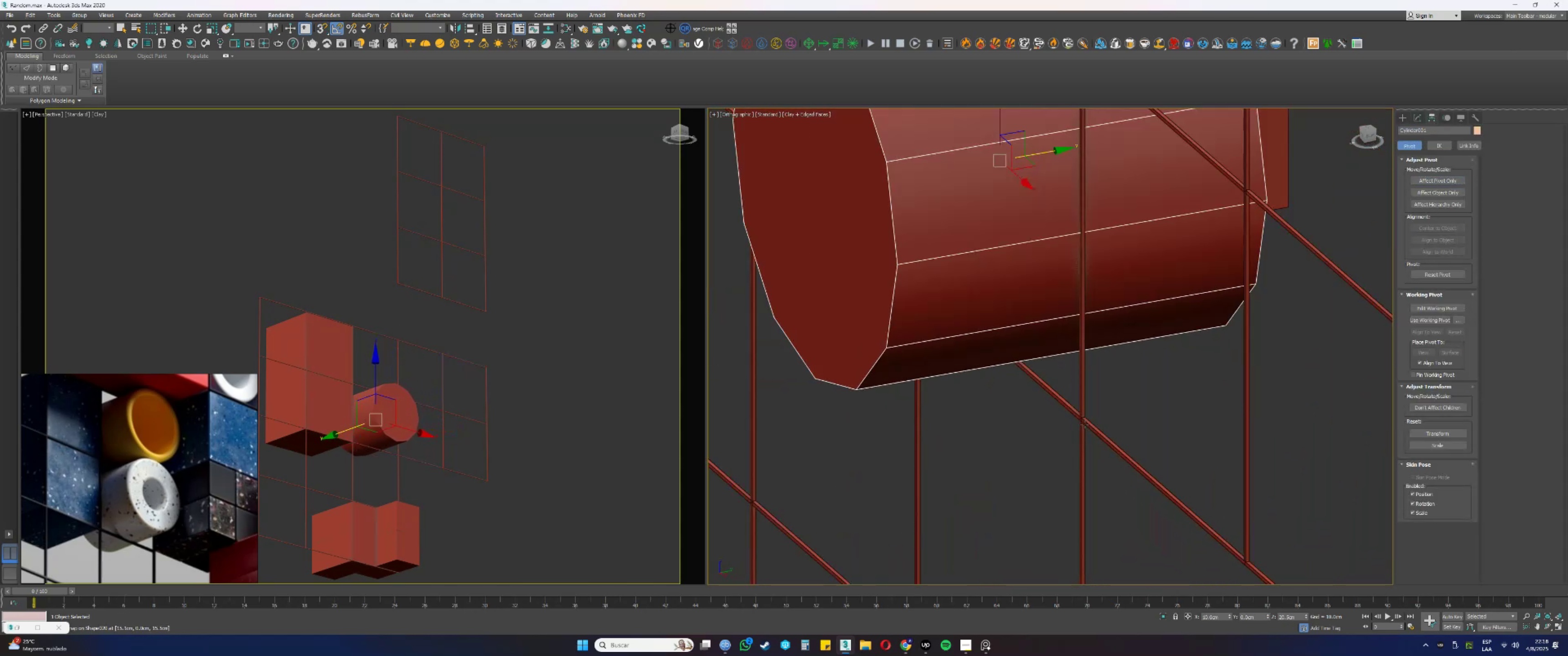 
scroll: coordinate [1179, 514], scroll_direction: up, amount: 10.0
 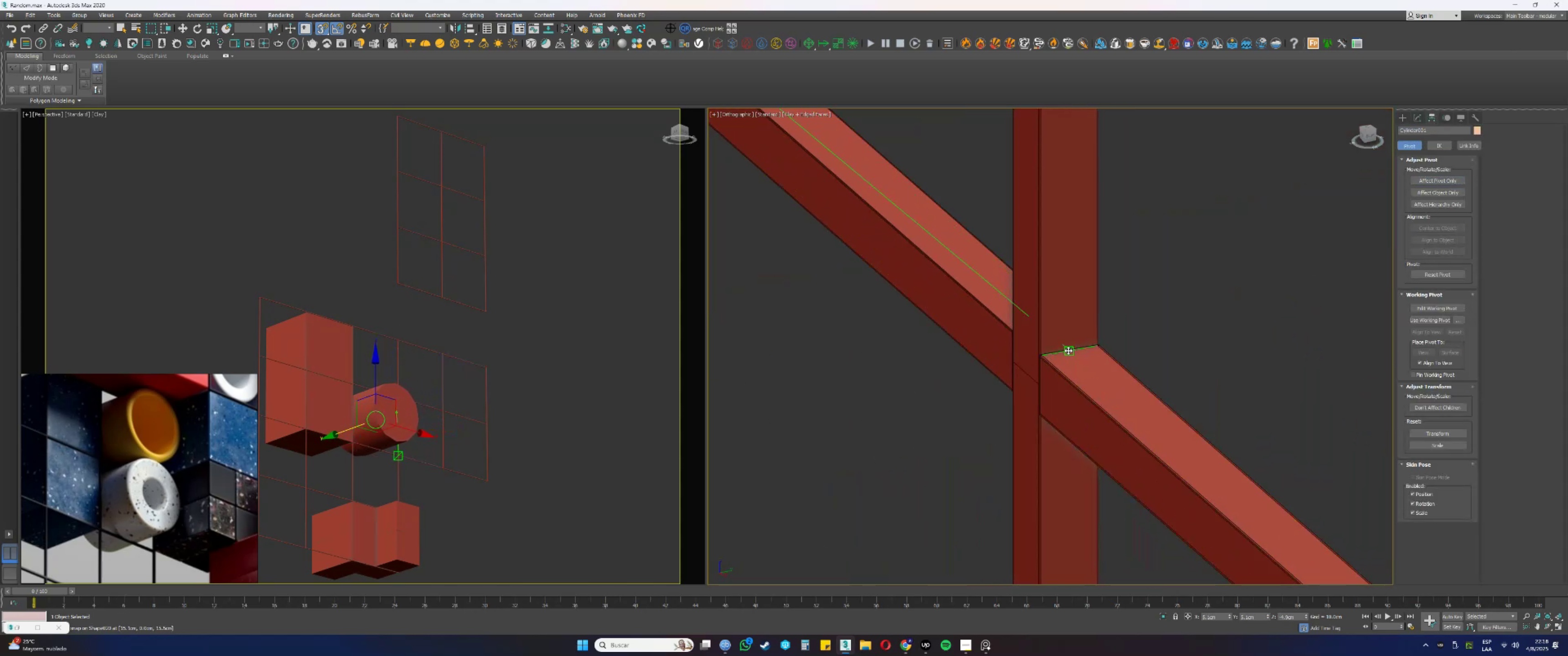 
scroll: coordinate [1084, 424], scroll_direction: down, amount: 13.0
 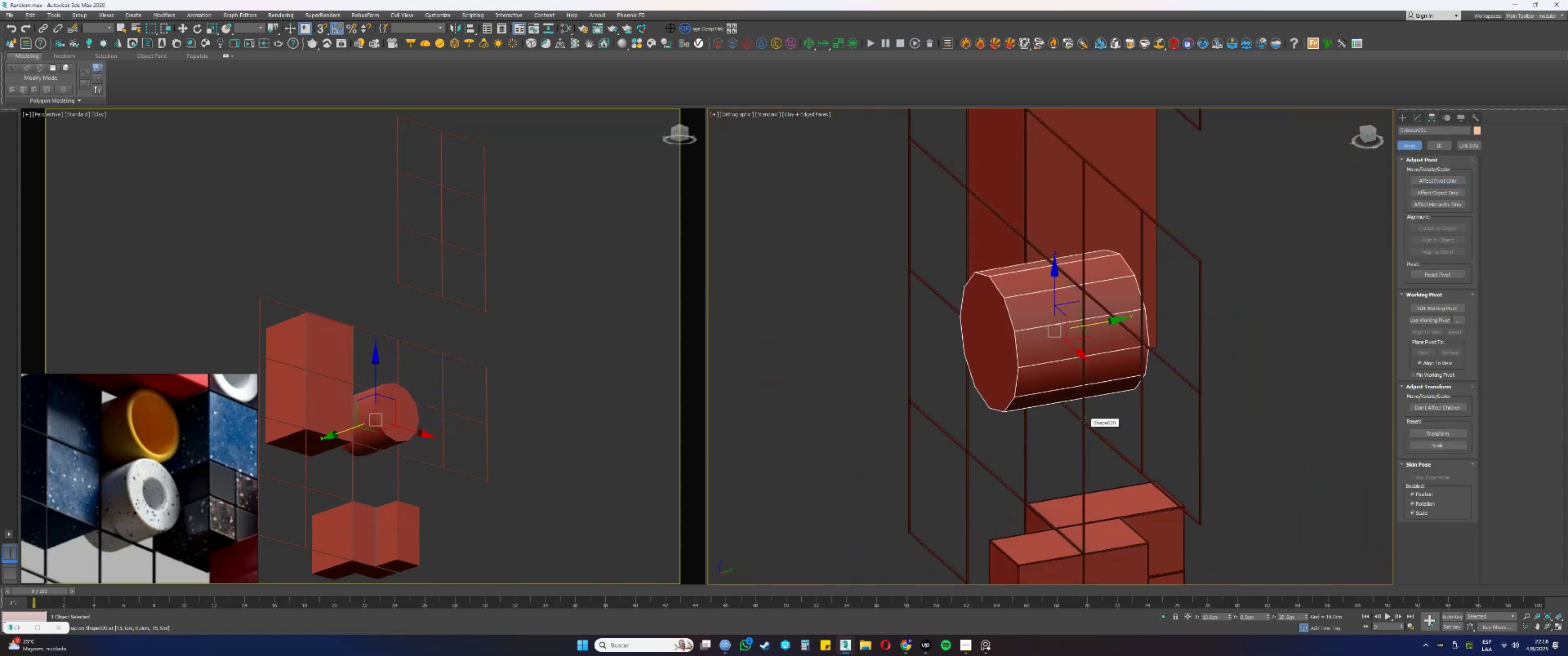 
key(S)
 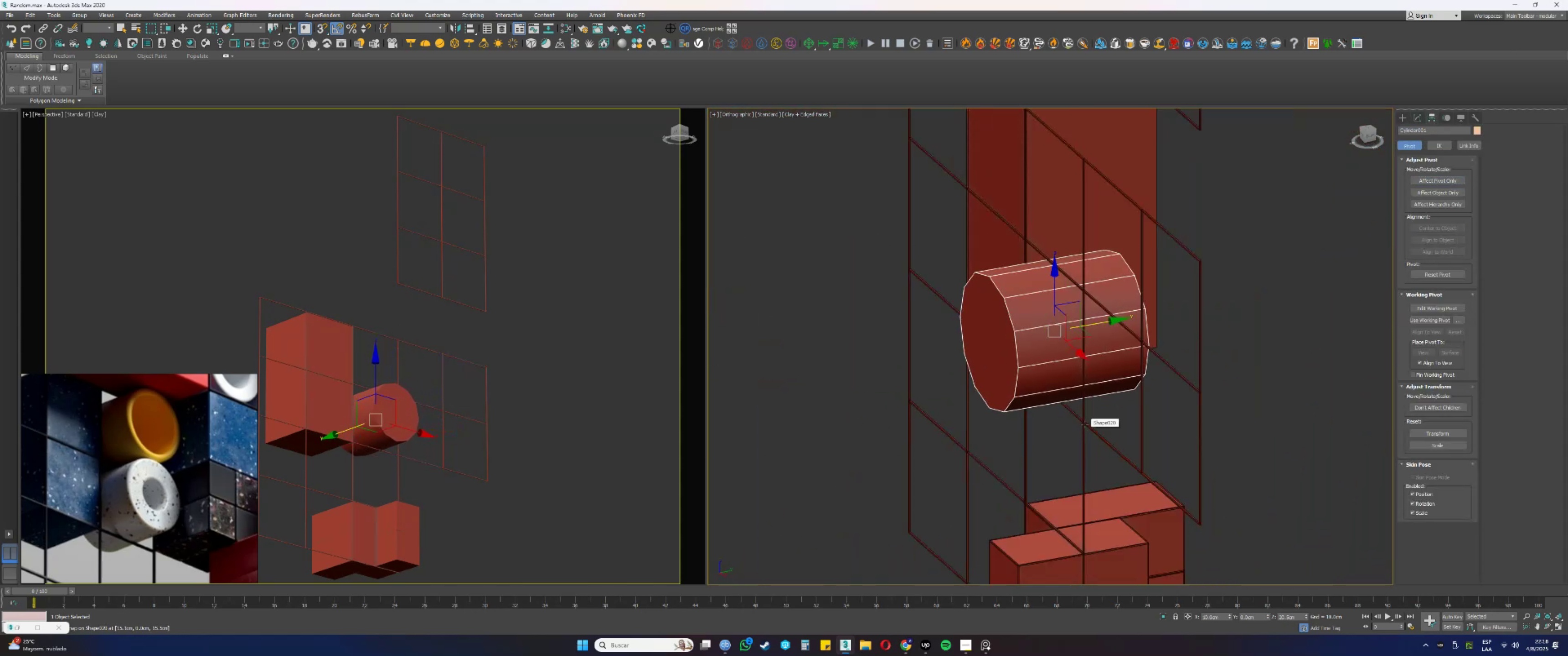 
hold_key(key=AltLeft, duration=0.35)
 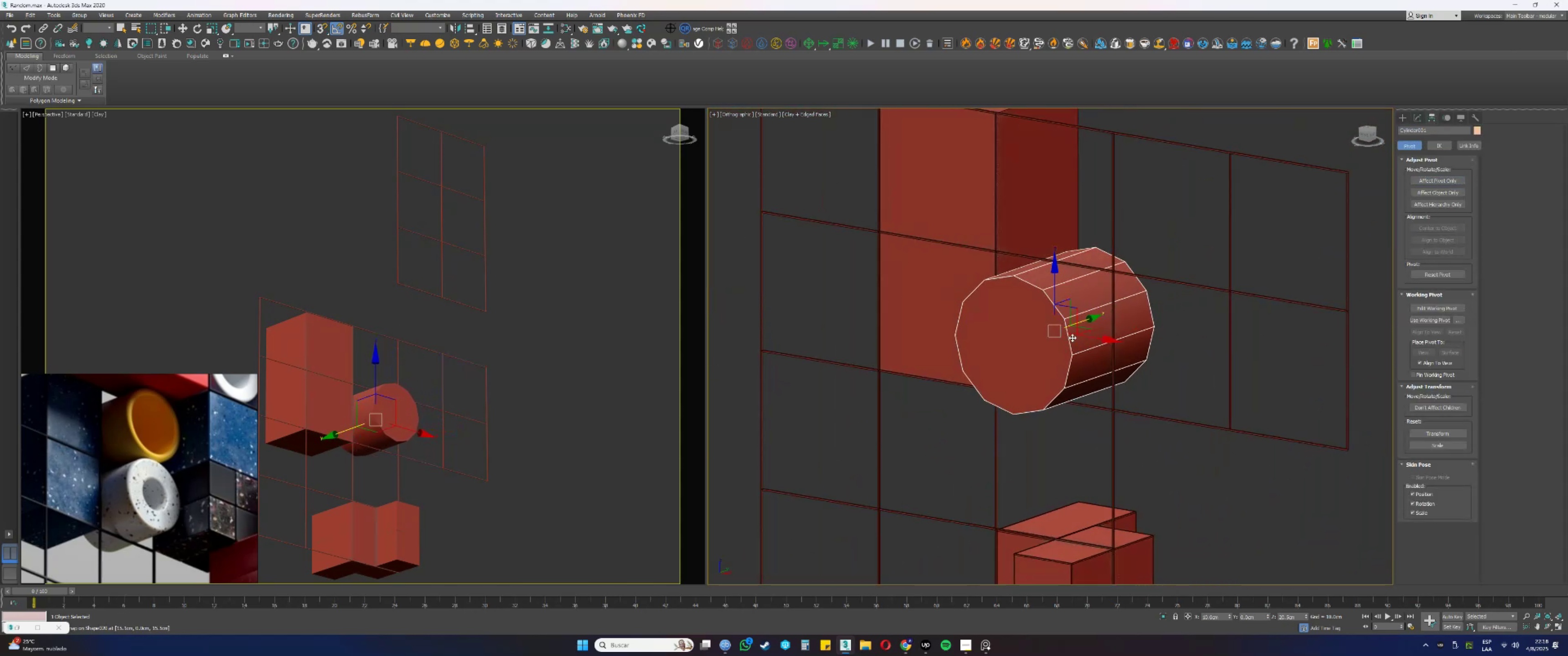 
scroll: coordinate [1072, 331], scroll_direction: up, amount: 2.0
 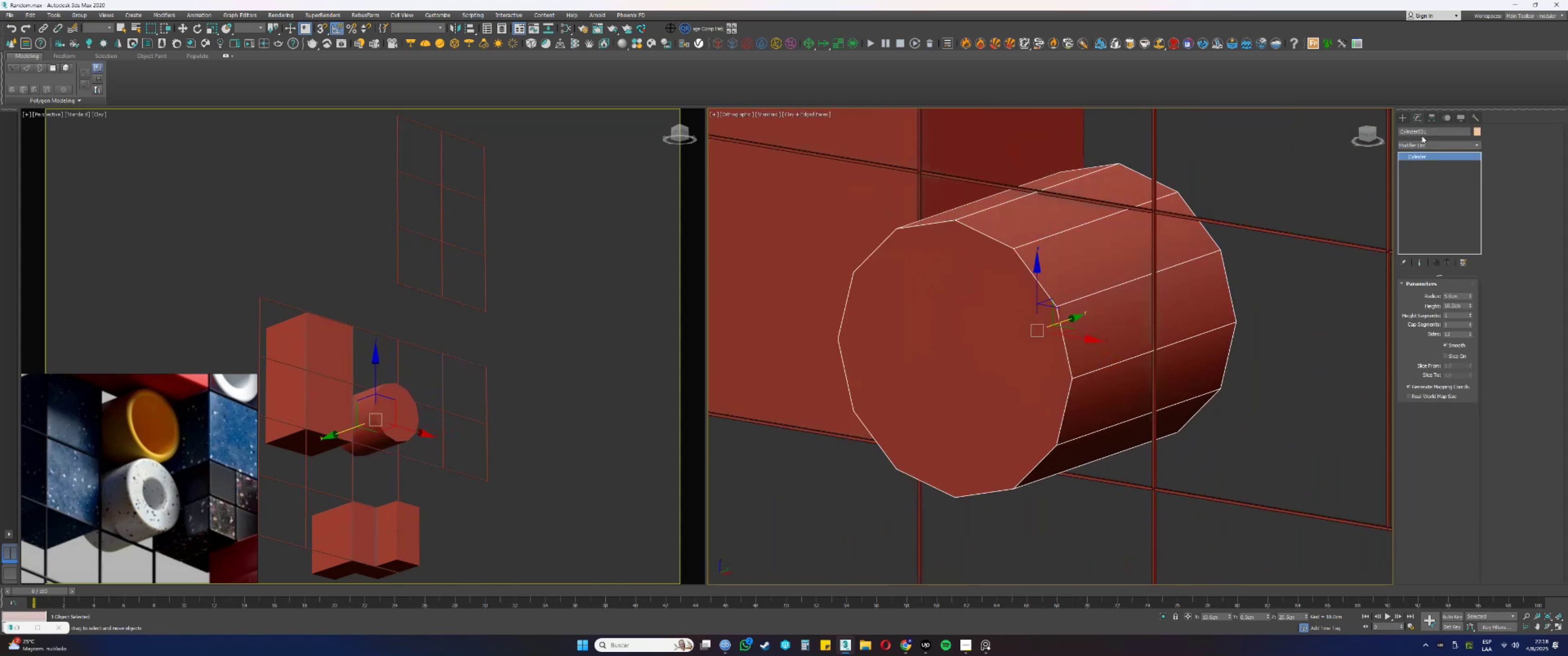 
left_click([1424, 143])
 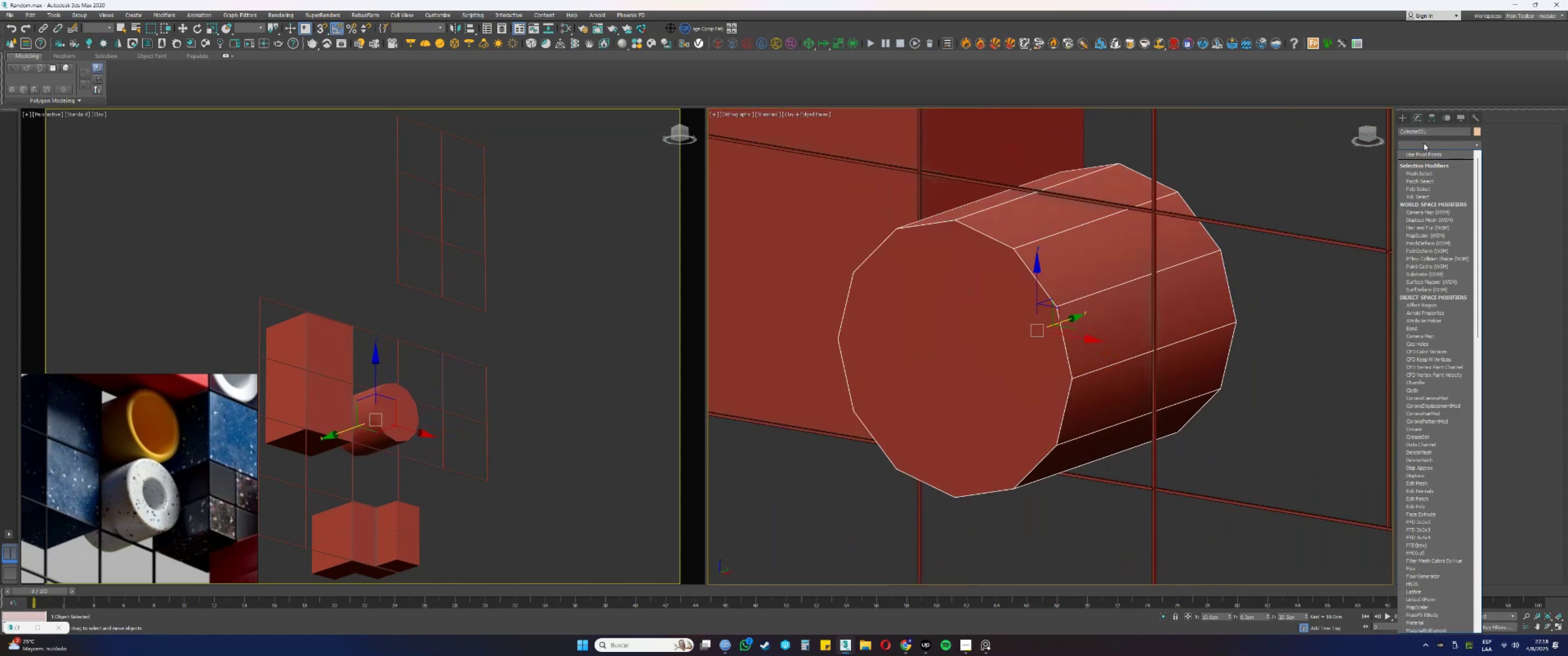 
type(4e)
 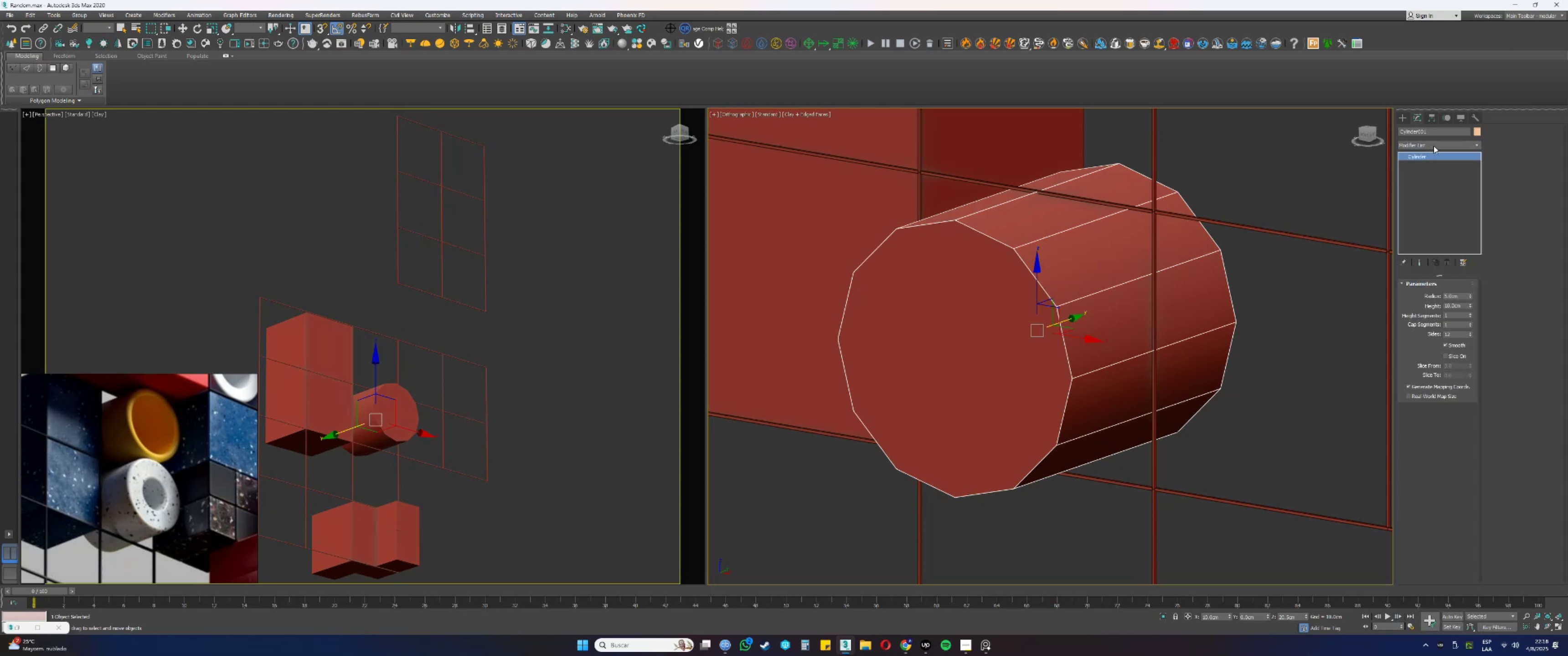 
double_click([1443, 146])
 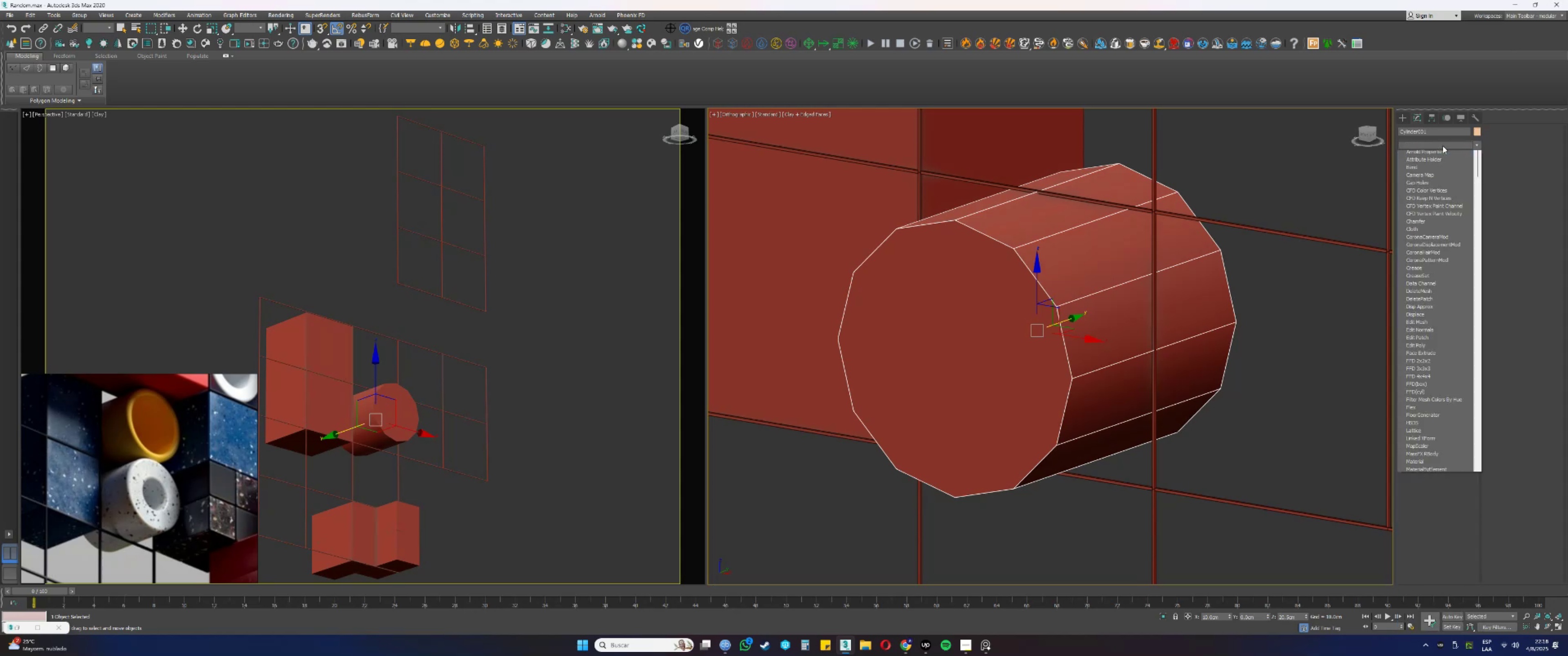 
type(ee)
 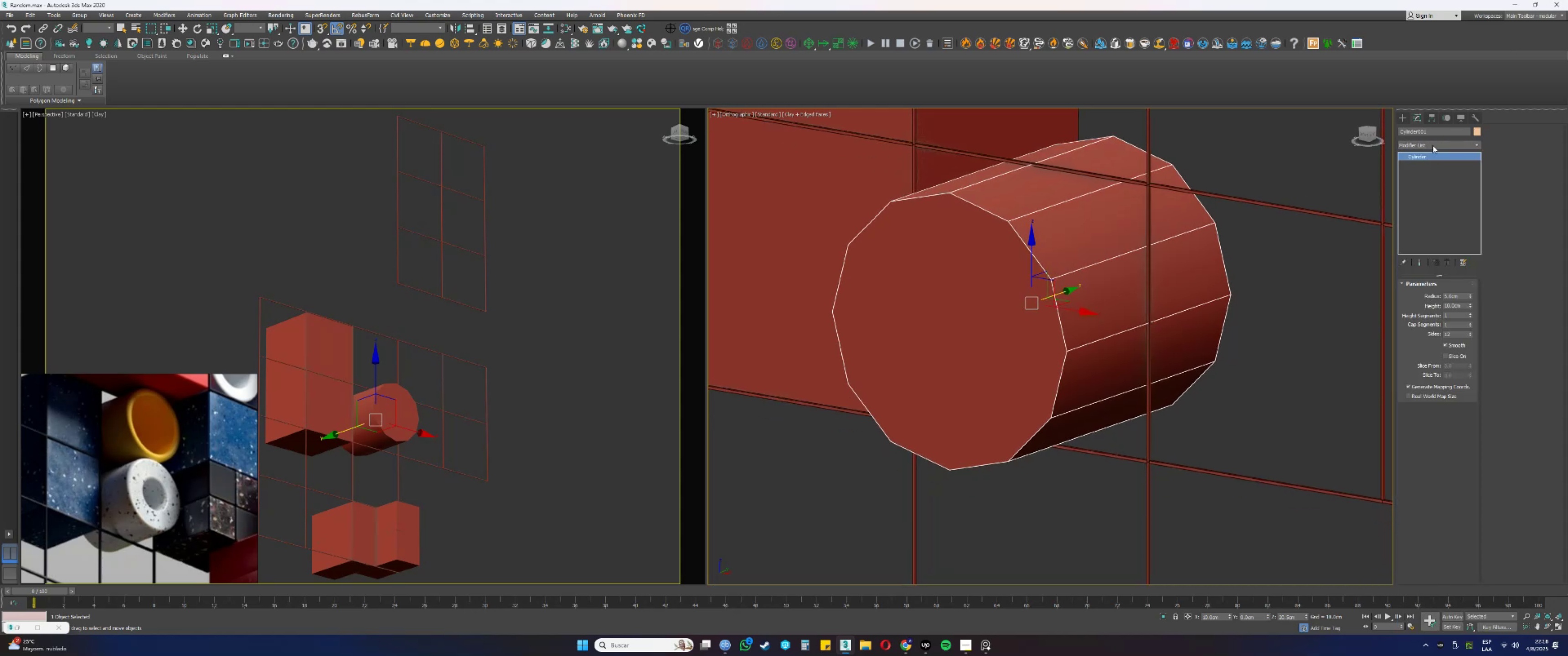 
left_click([1436, 141])
 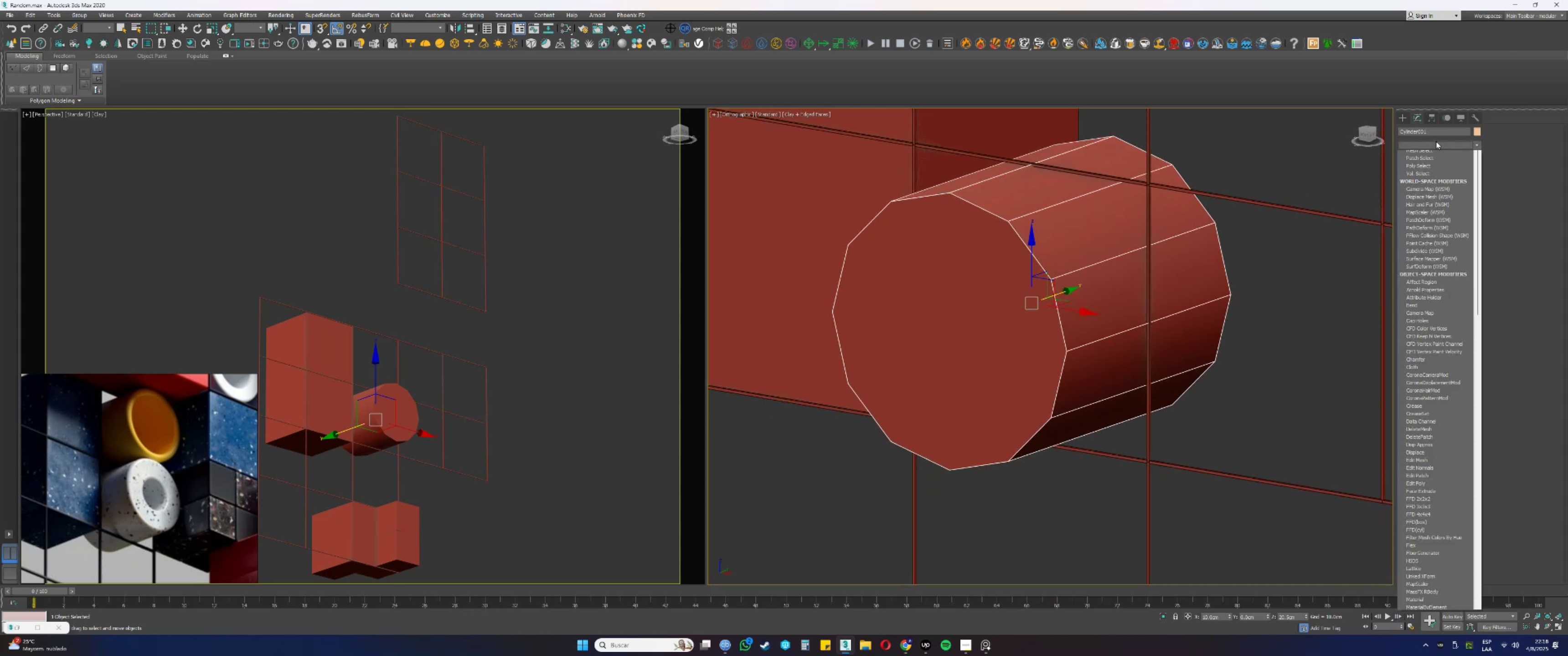 
key(E)
 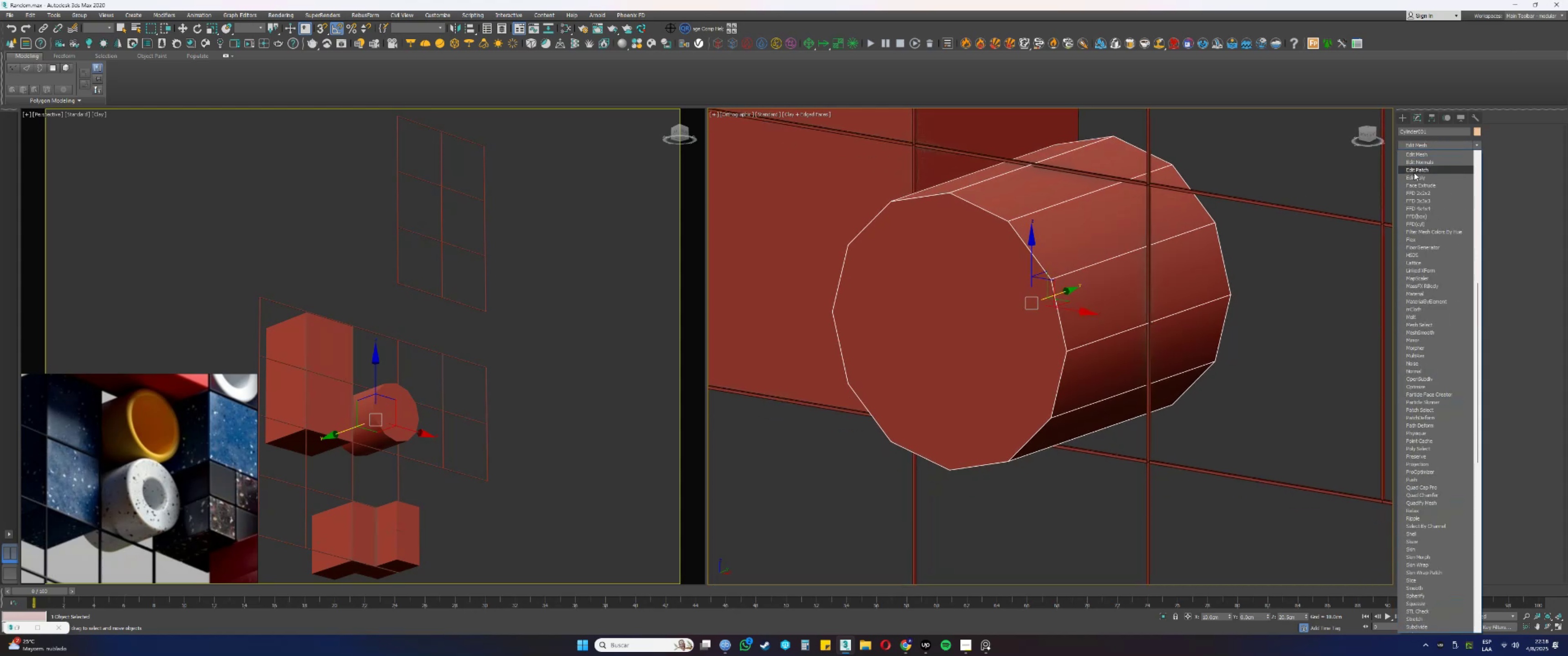 
left_click([1413, 178])
 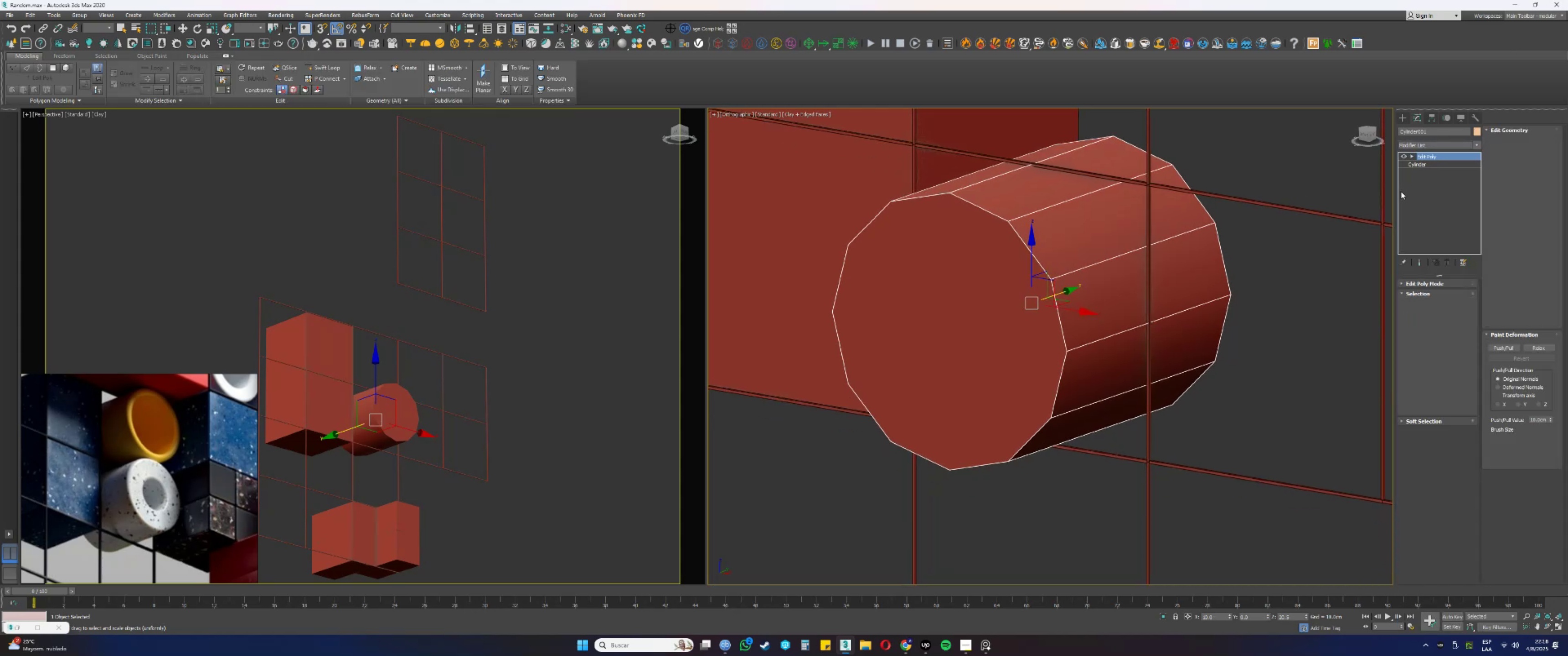 
type(rzfzq4)
 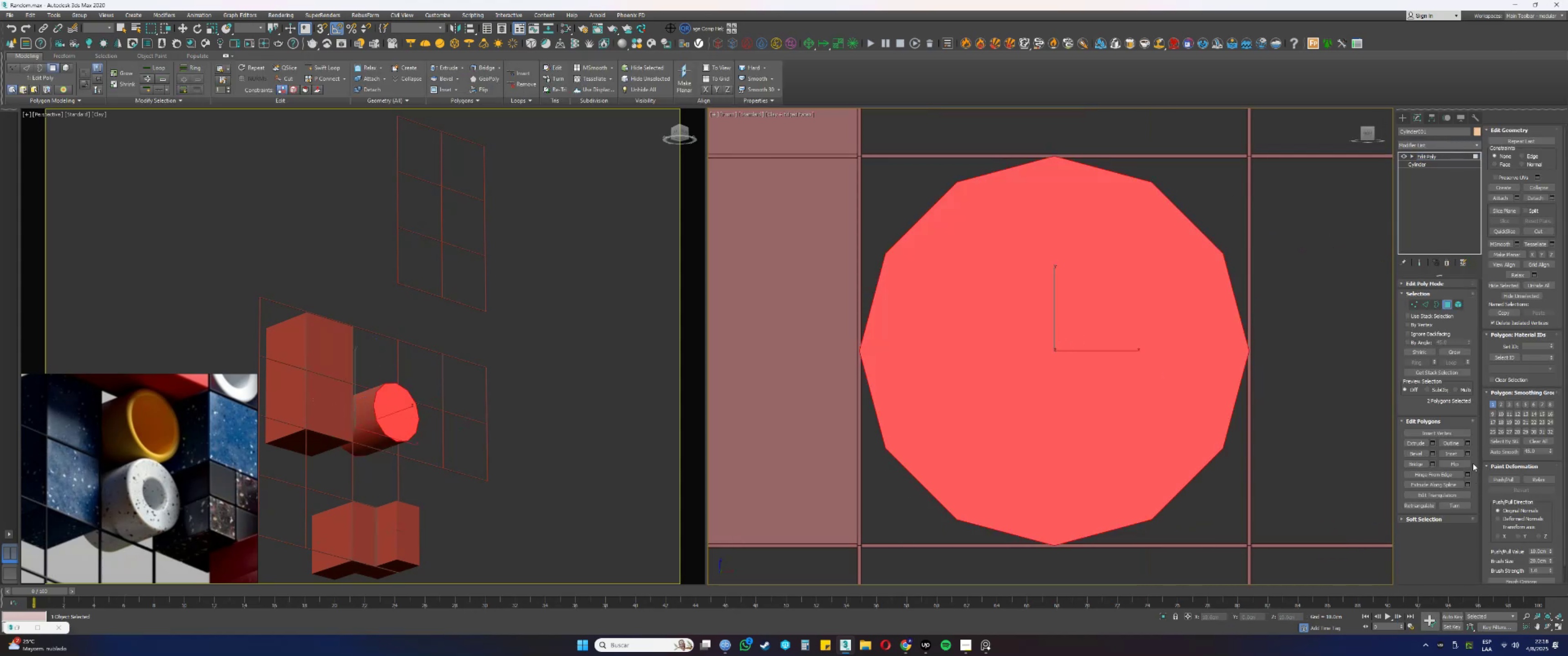 
left_click([1452, 452])
 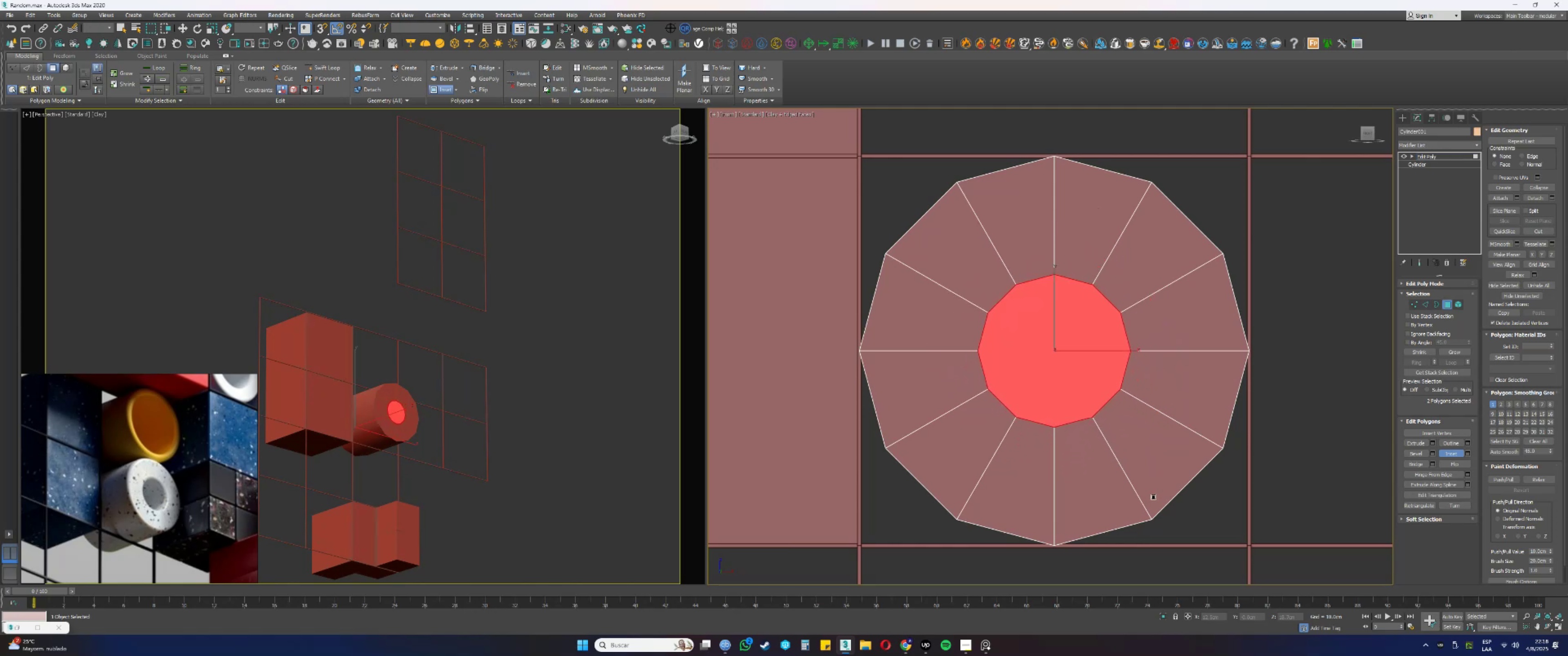 
right_click([1193, 453])
 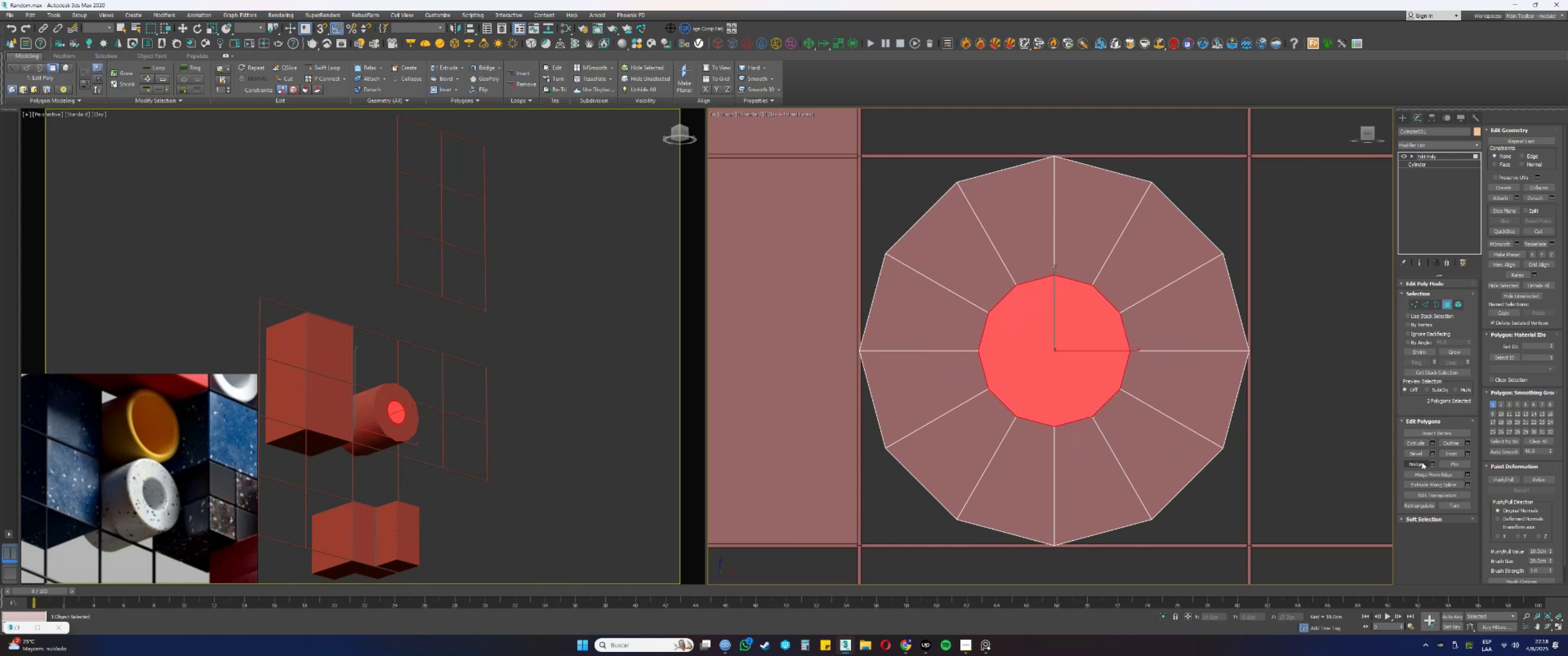 
left_click([1420, 462])
 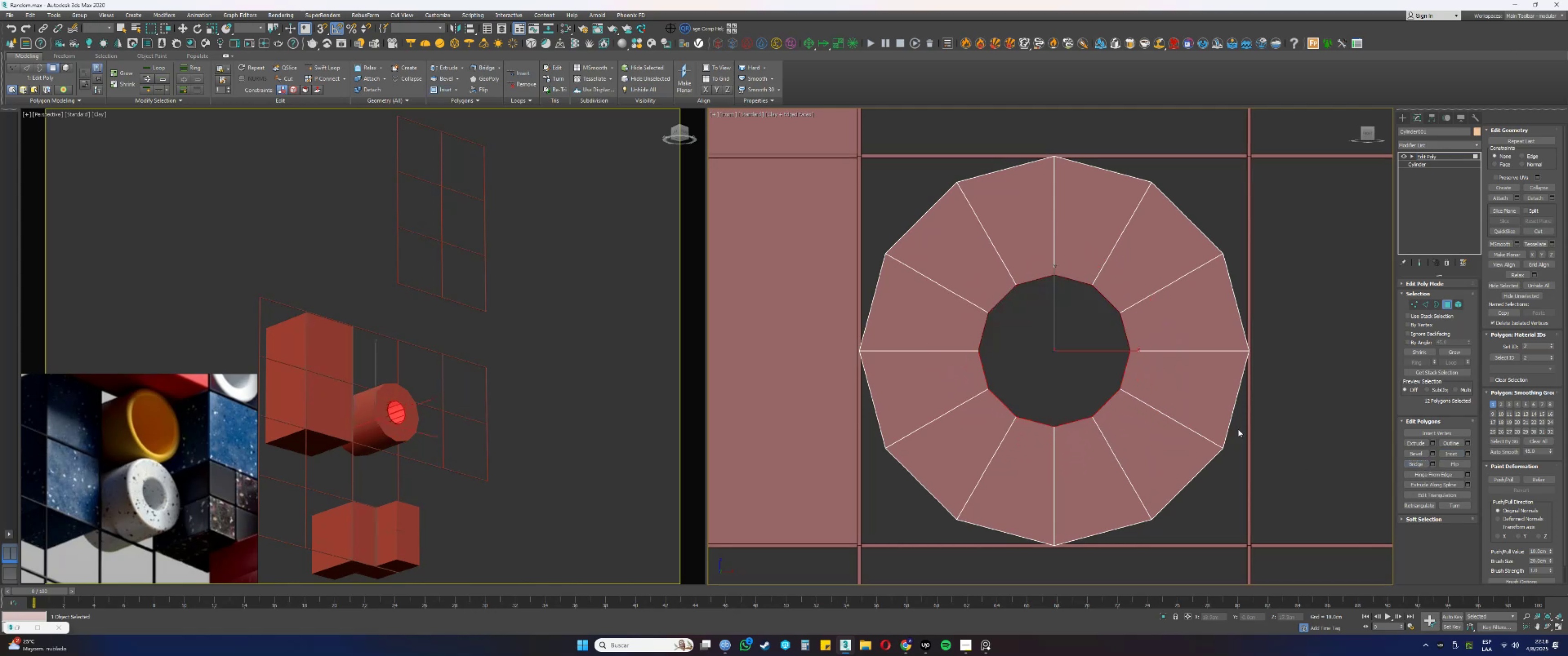 
hold_key(key=AltLeft, duration=0.43)
 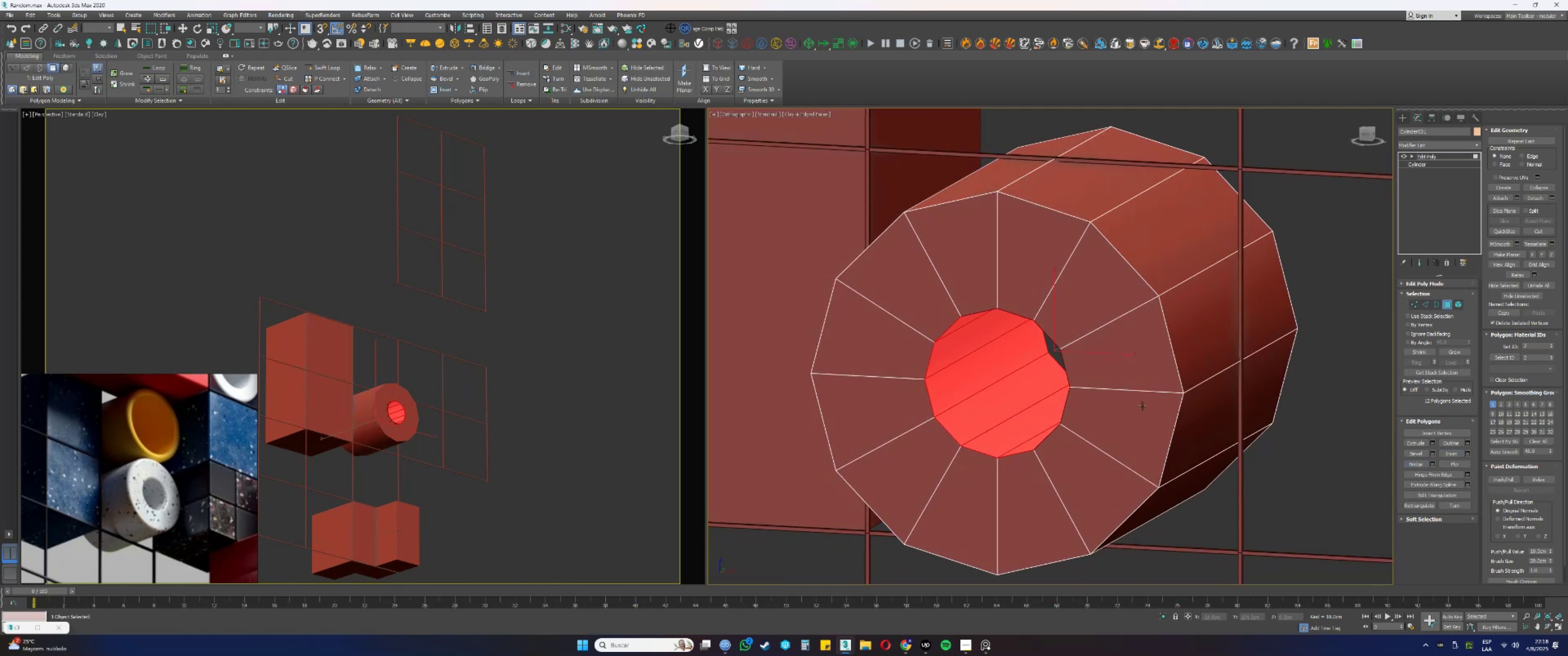 
key(Alt+AltLeft)
 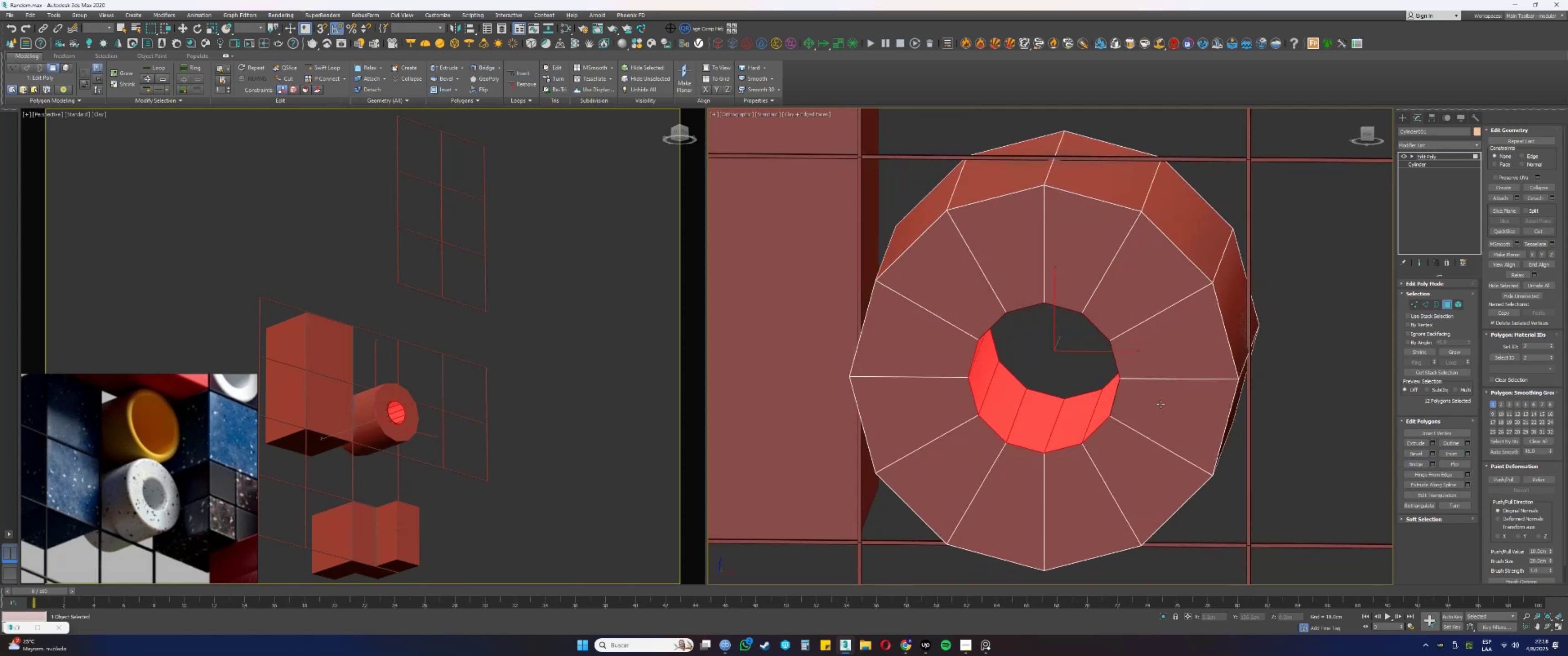 
key(Control+ControlLeft)
 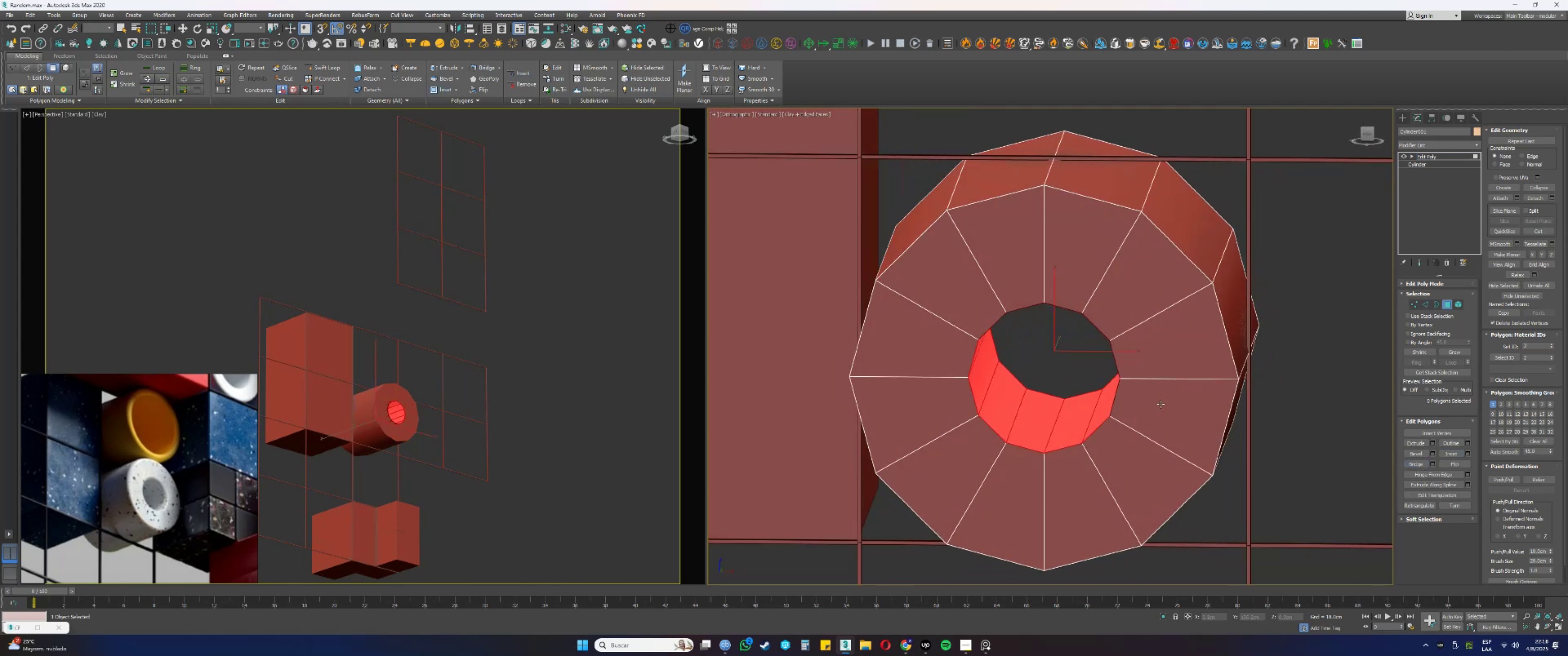 
key(Control+Z)
 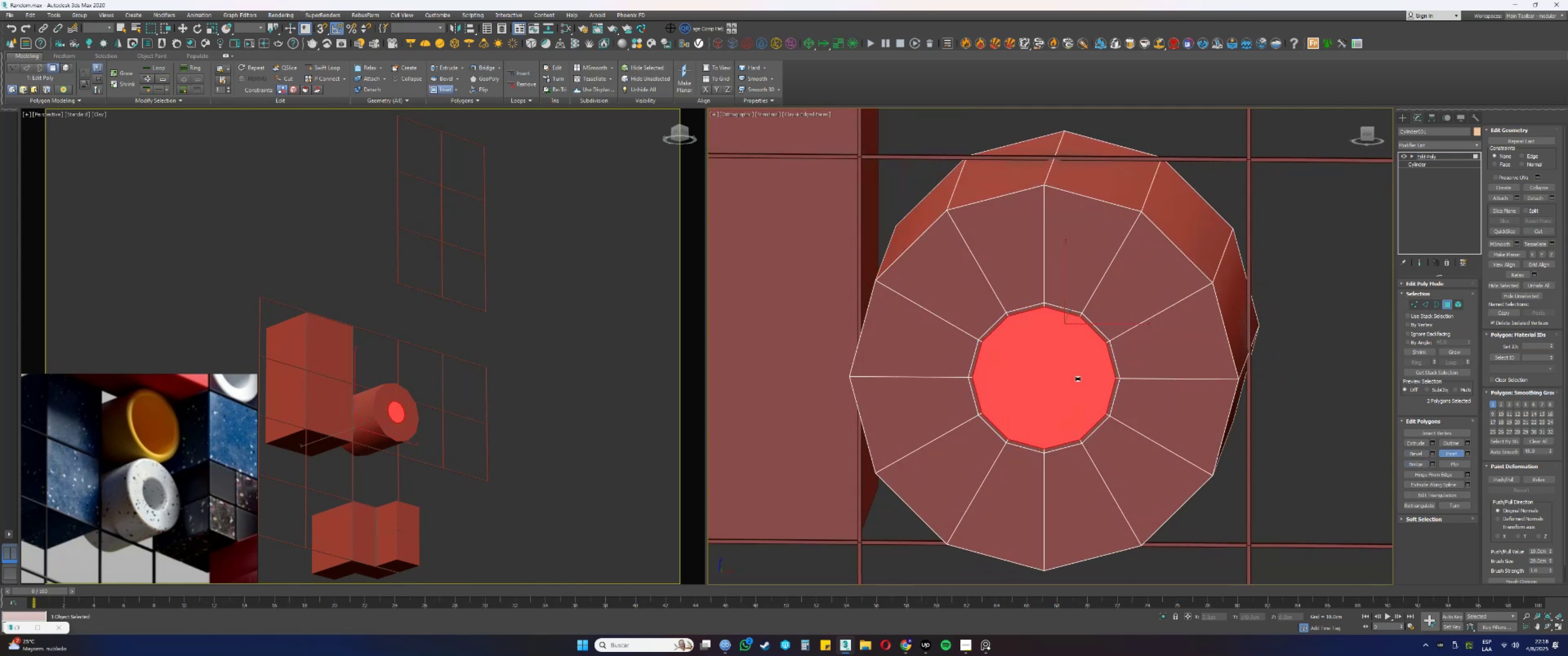 
right_click([1077, 379])
 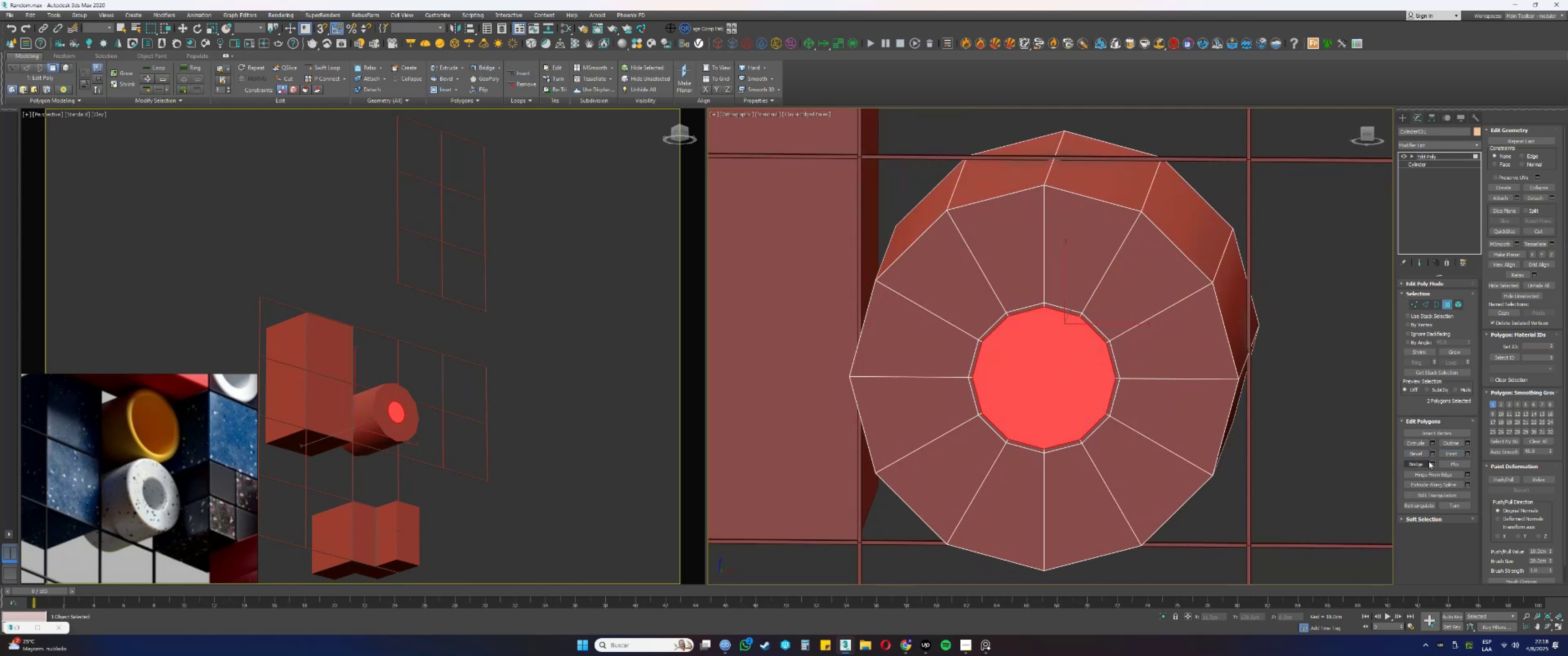 
left_click([1422, 464])
 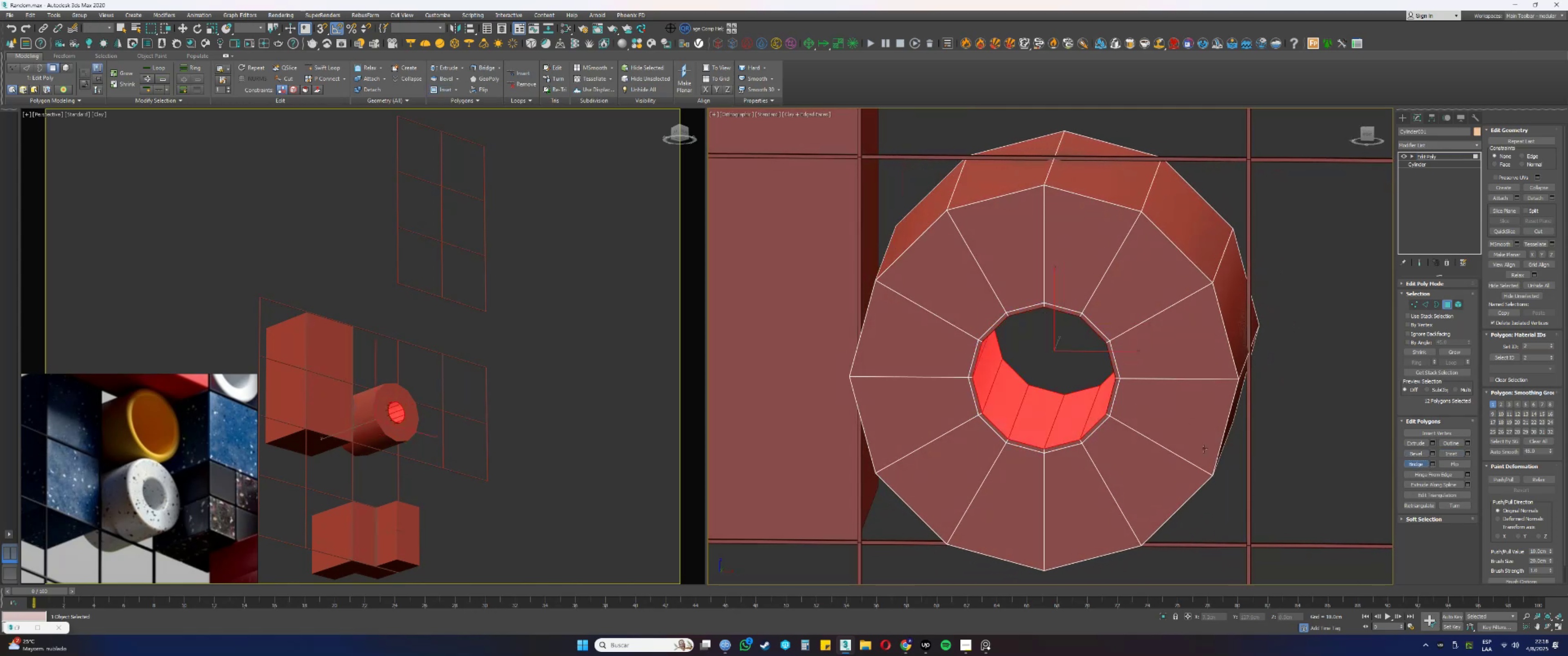 
hold_key(key=AltLeft, duration=0.47)
 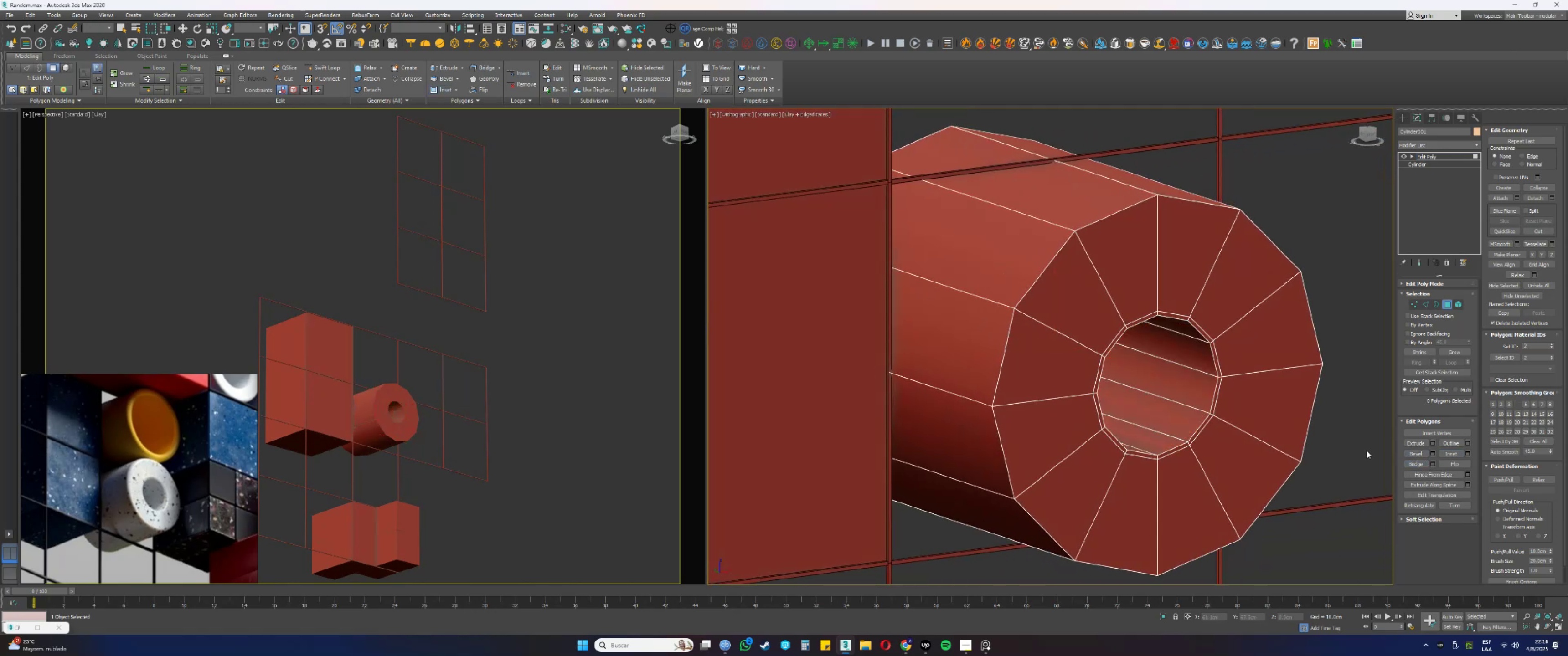 
left_click([1367, 451])
 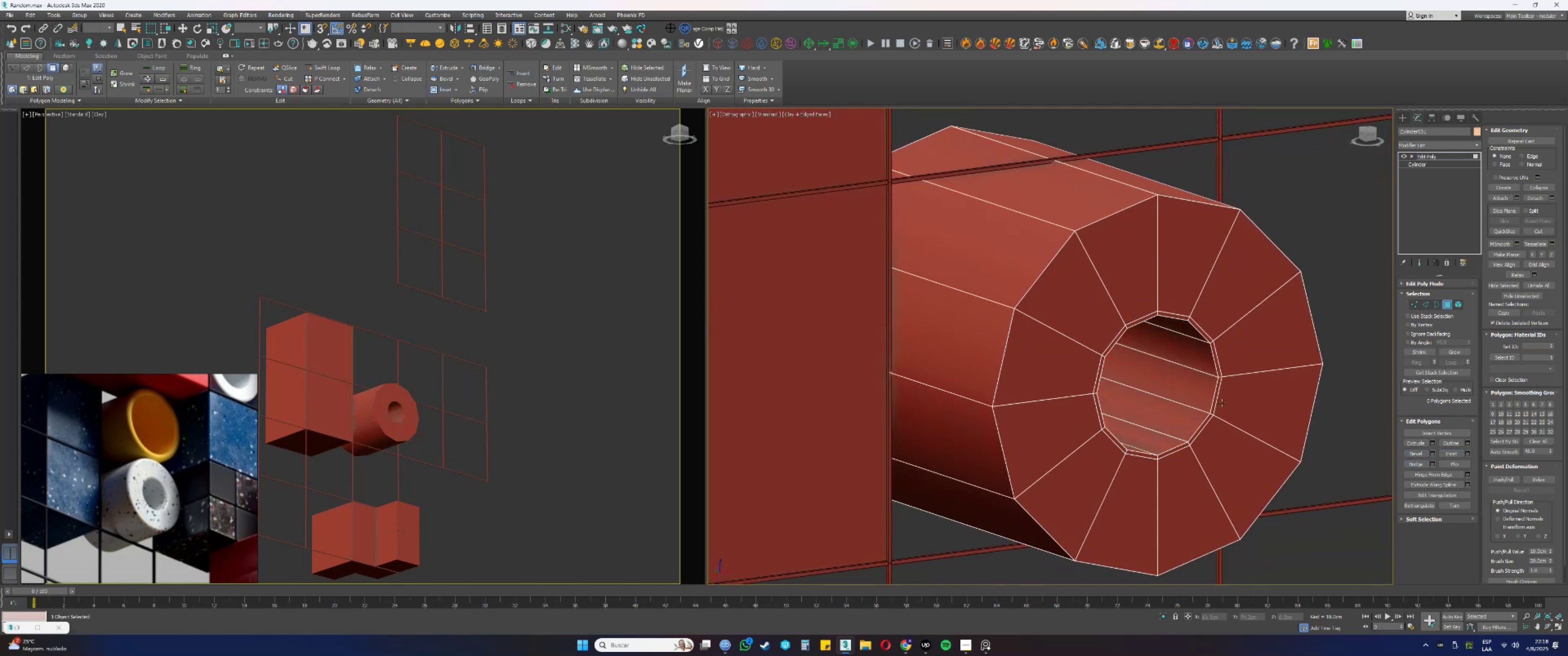 
scroll: coordinate [1217, 400], scroll_direction: up, amount: 4.0
 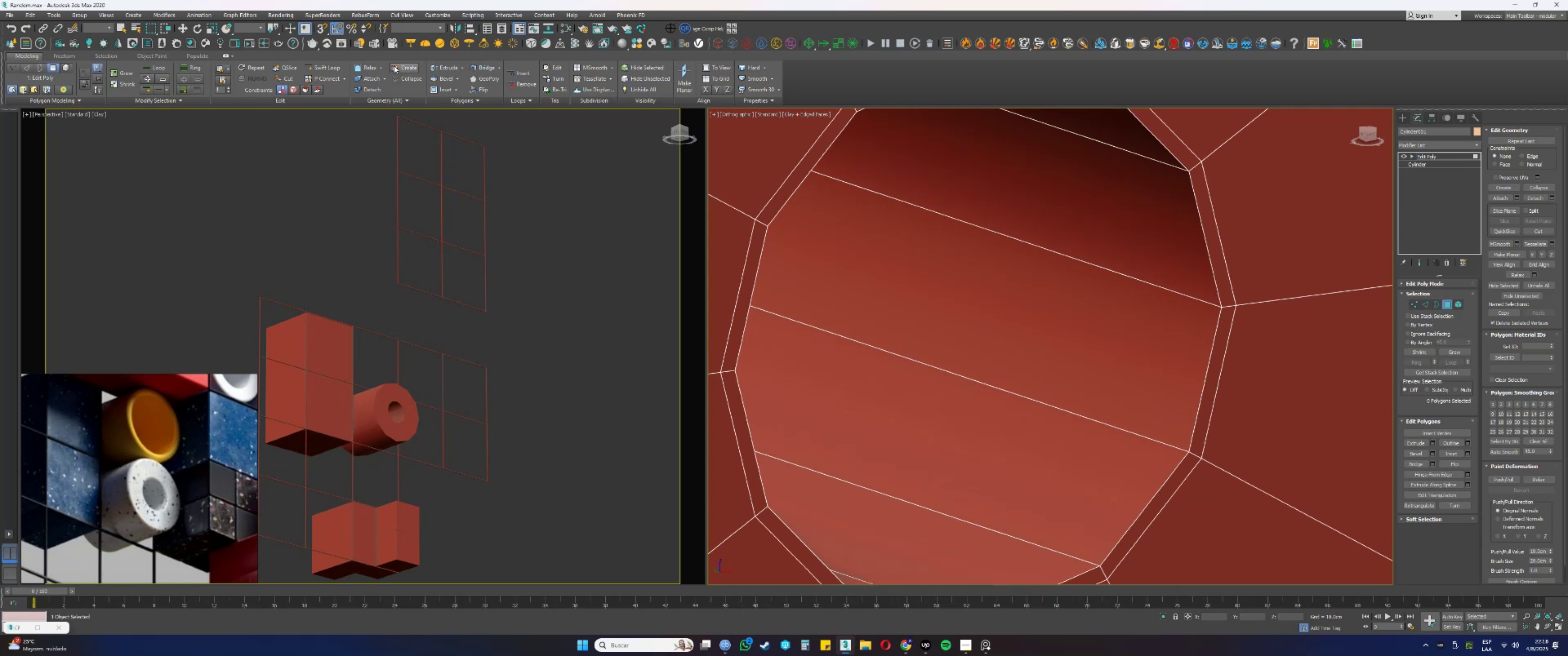 
left_click([315, 67])
 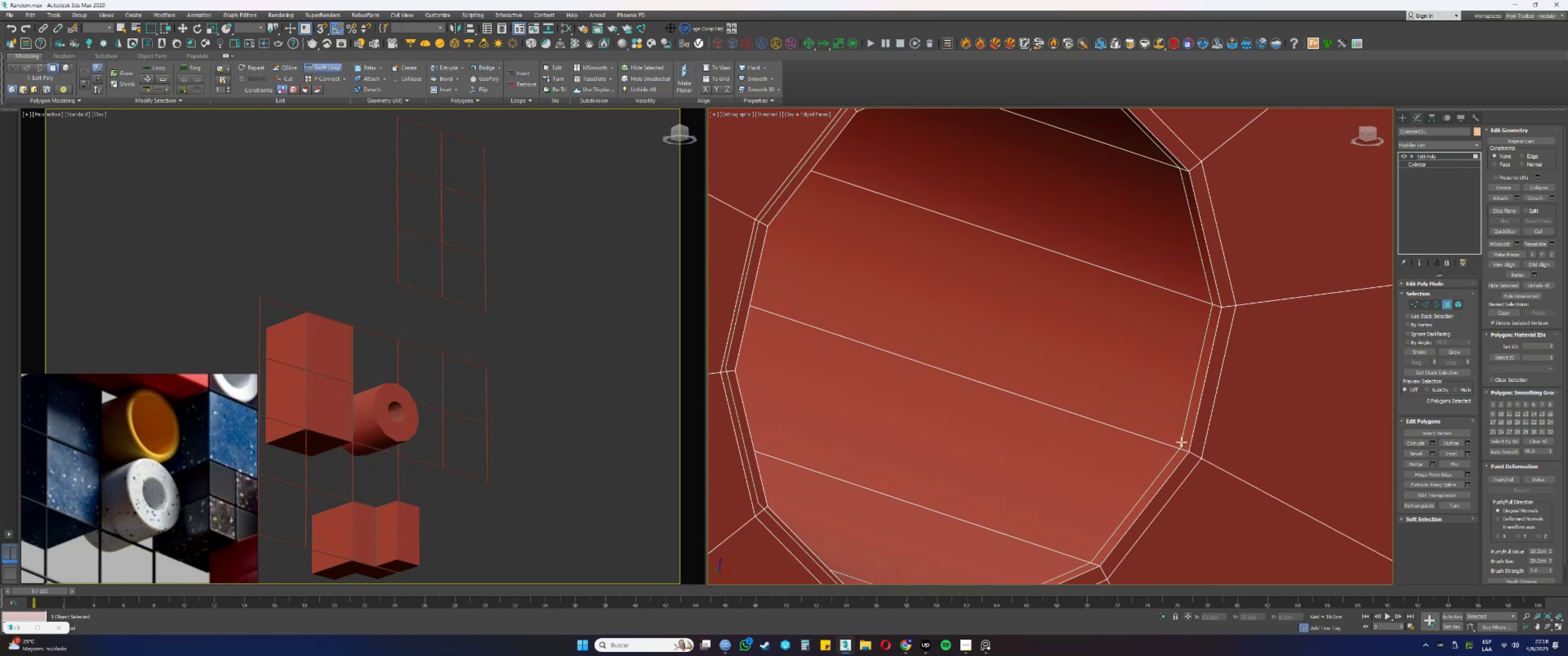 
left_click([1181, 442])
 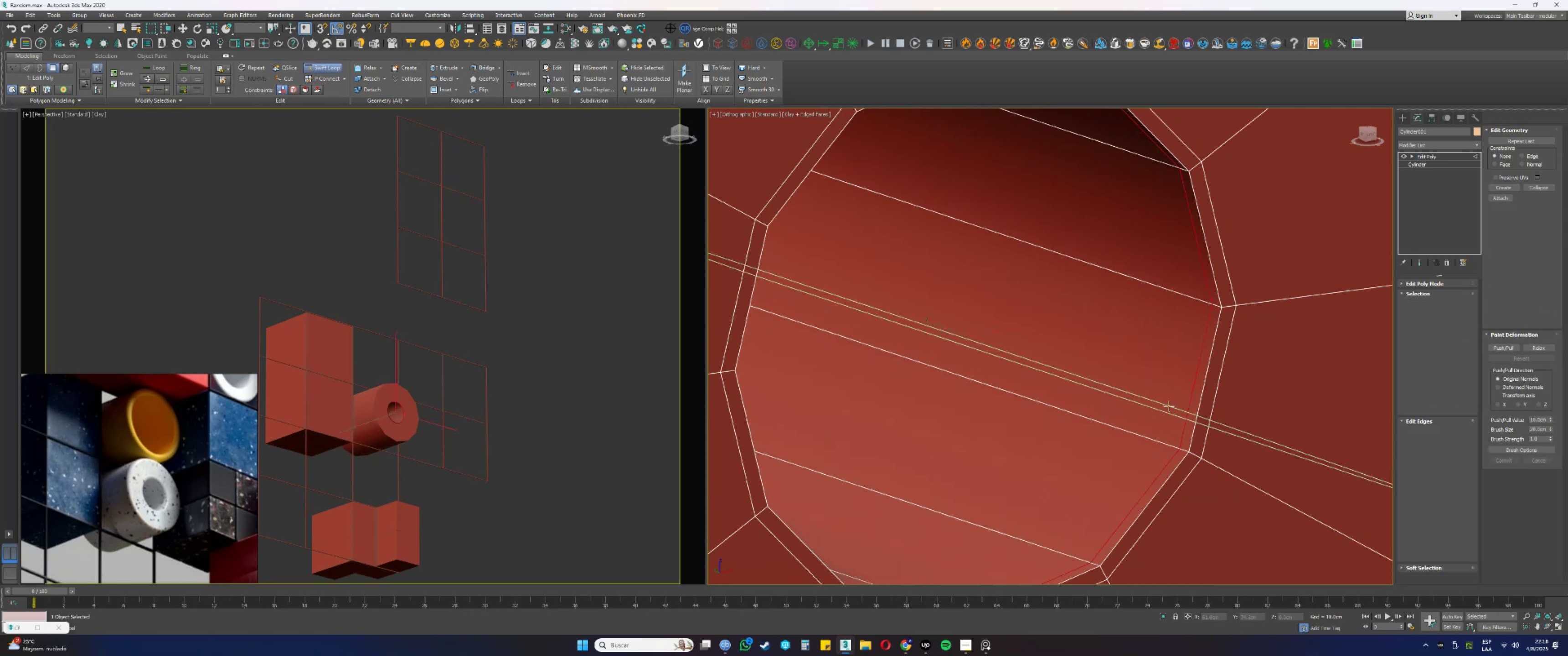 
scroll: coordinate [1170, 394], scroll_direction: down, amount: 9.0
 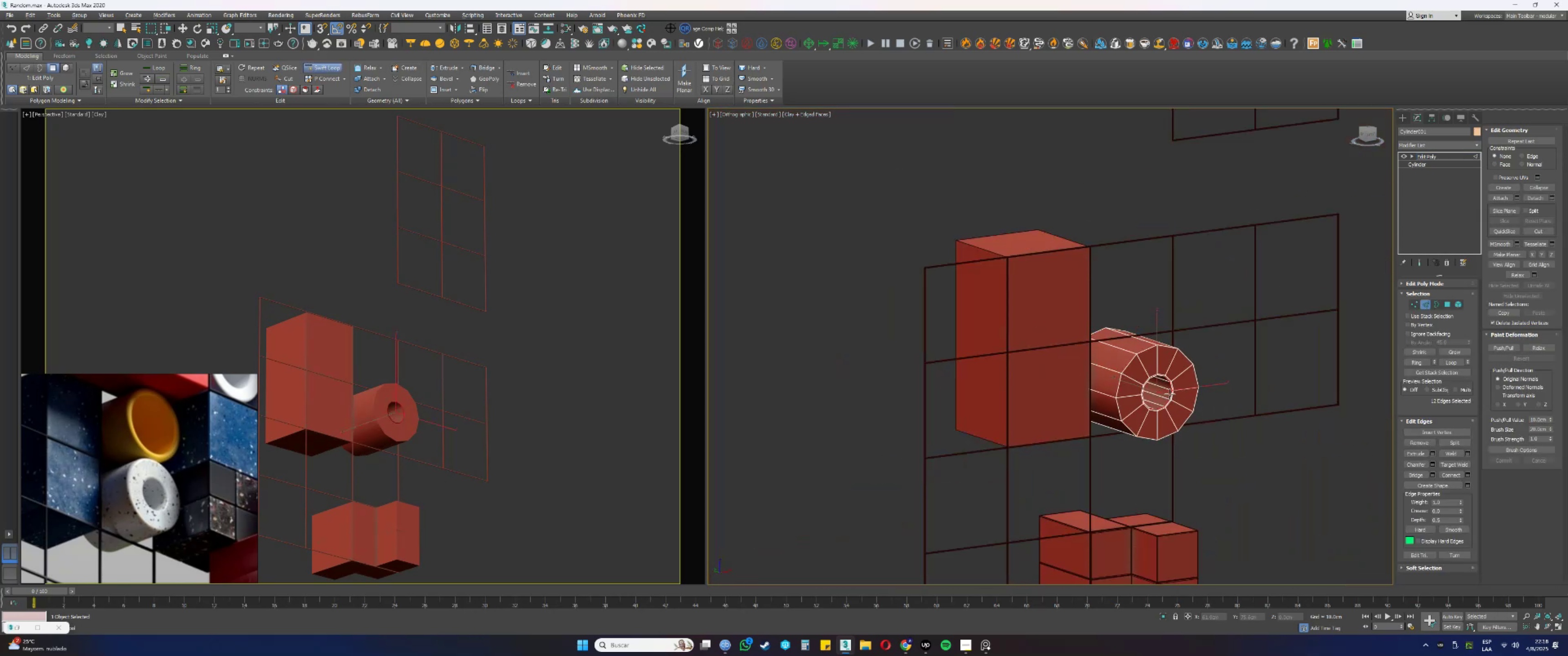 
hold_key(key=AltLeft, duration=0.92)
 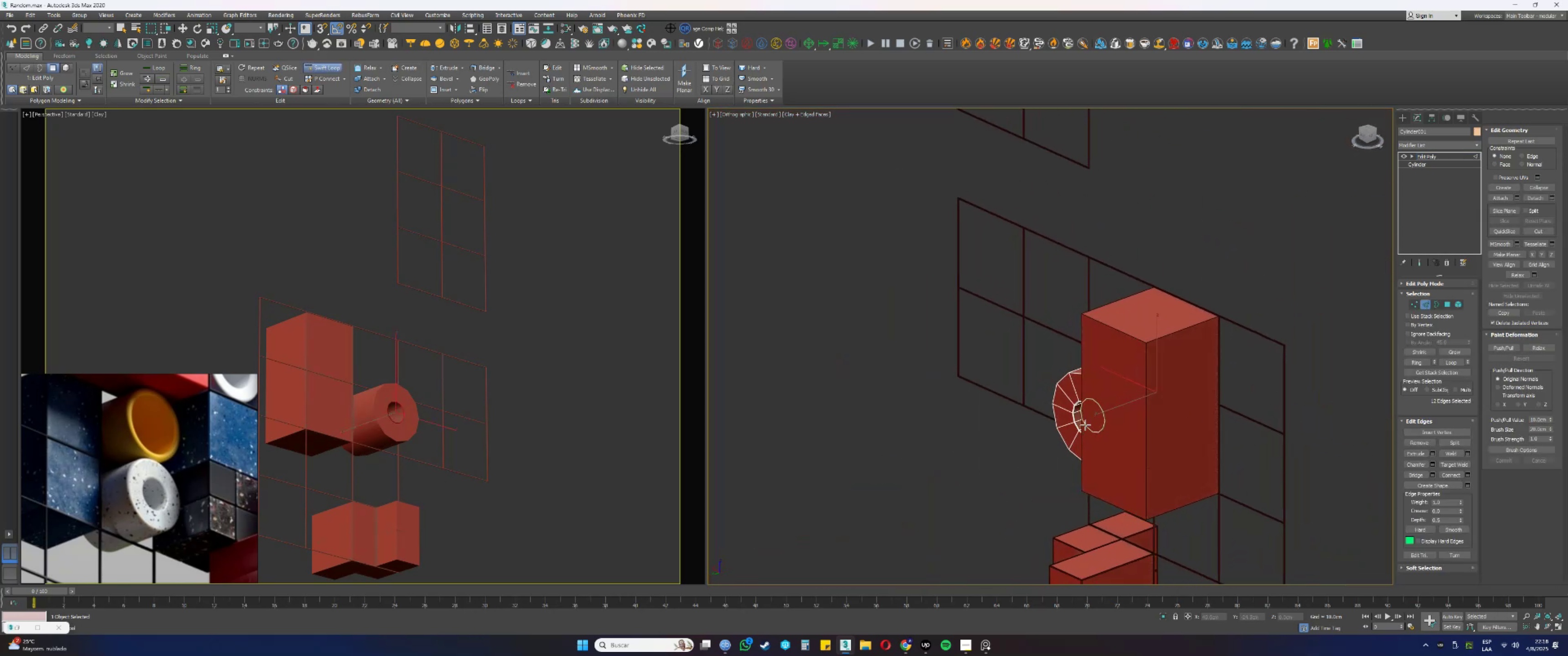 
scroll: coordinate [1055, 401], scroll_direction: up, amount: 9.0
 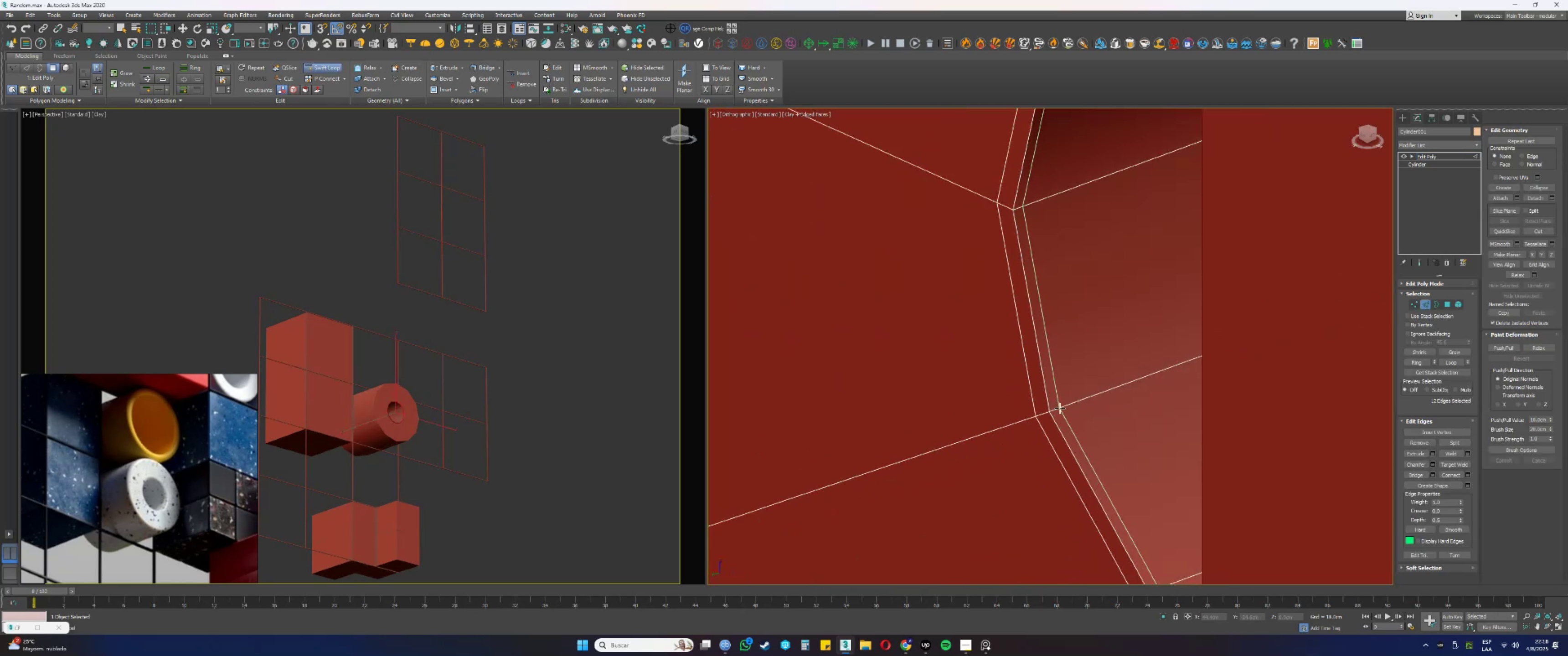 
left_click([1061, 408])
 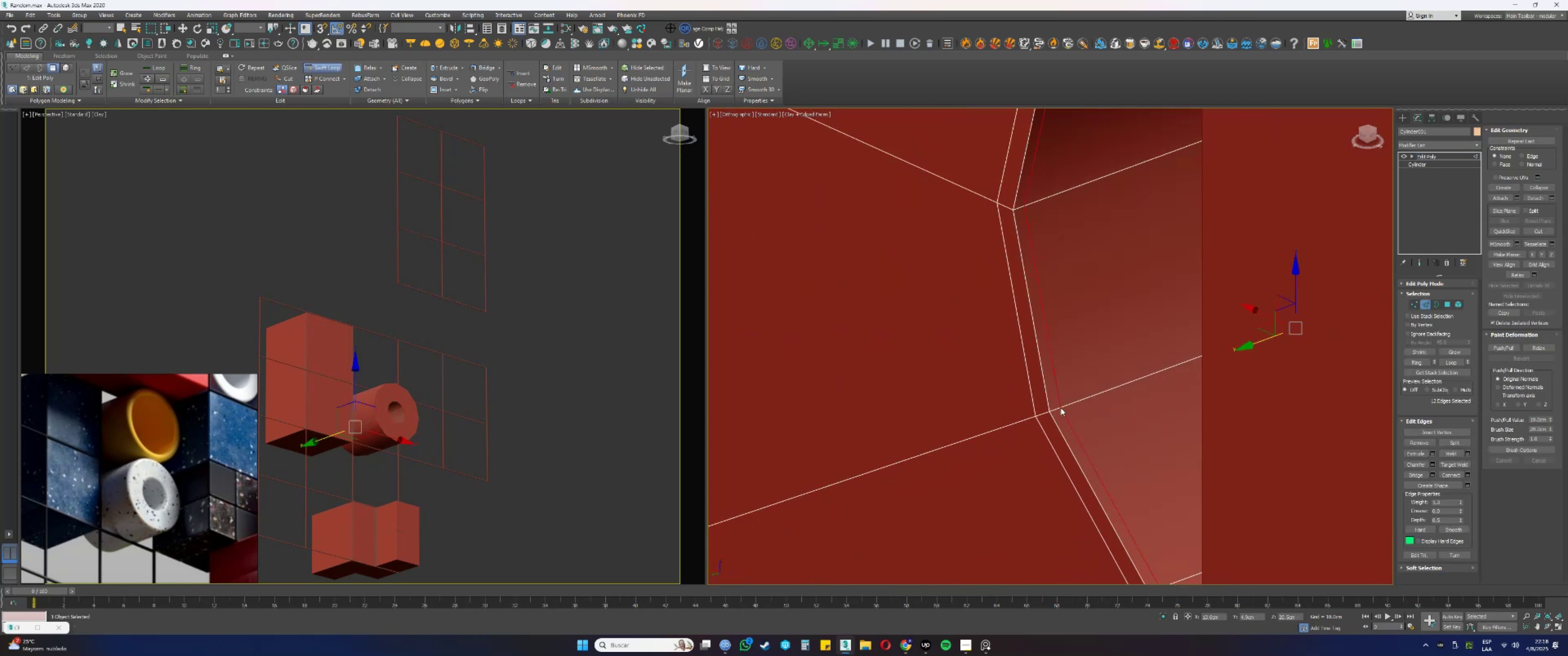 
right_click([1061, 408])
 